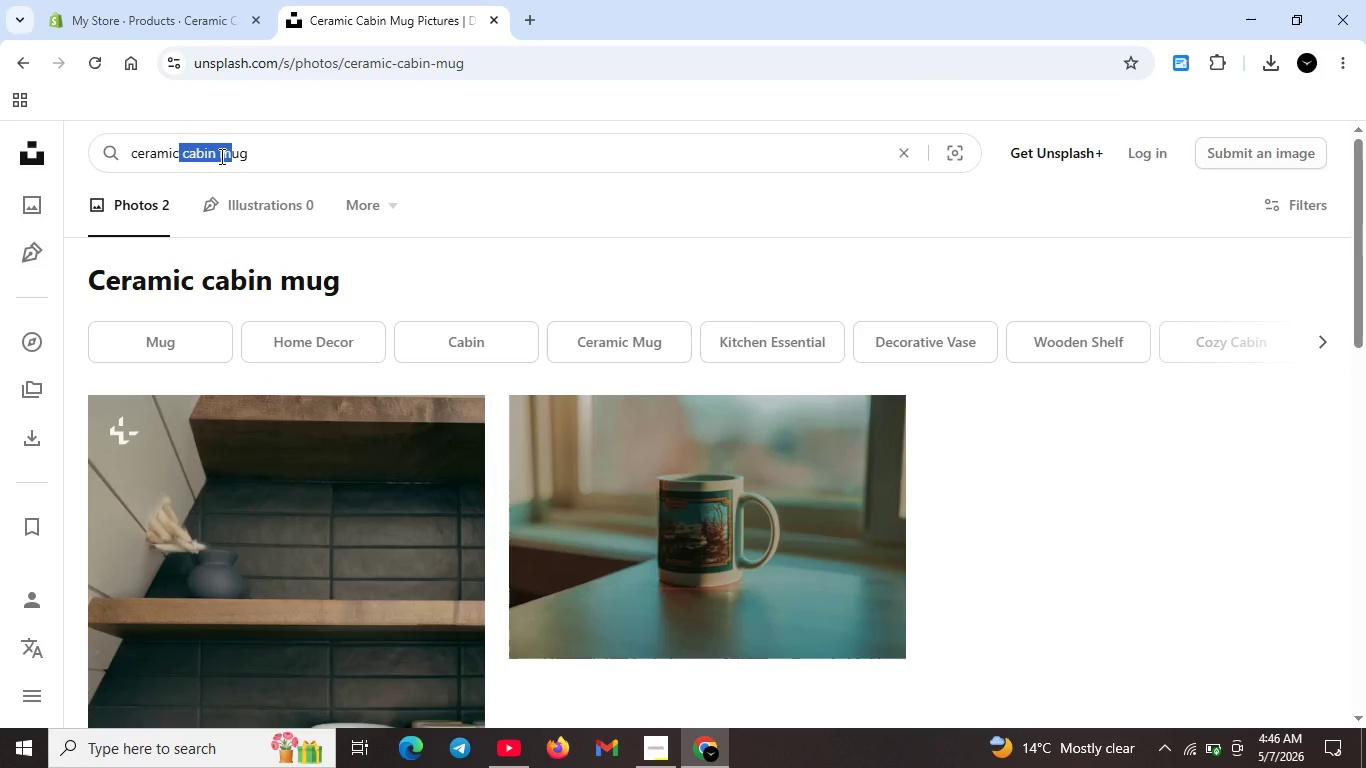 
left_click([220, 156])
 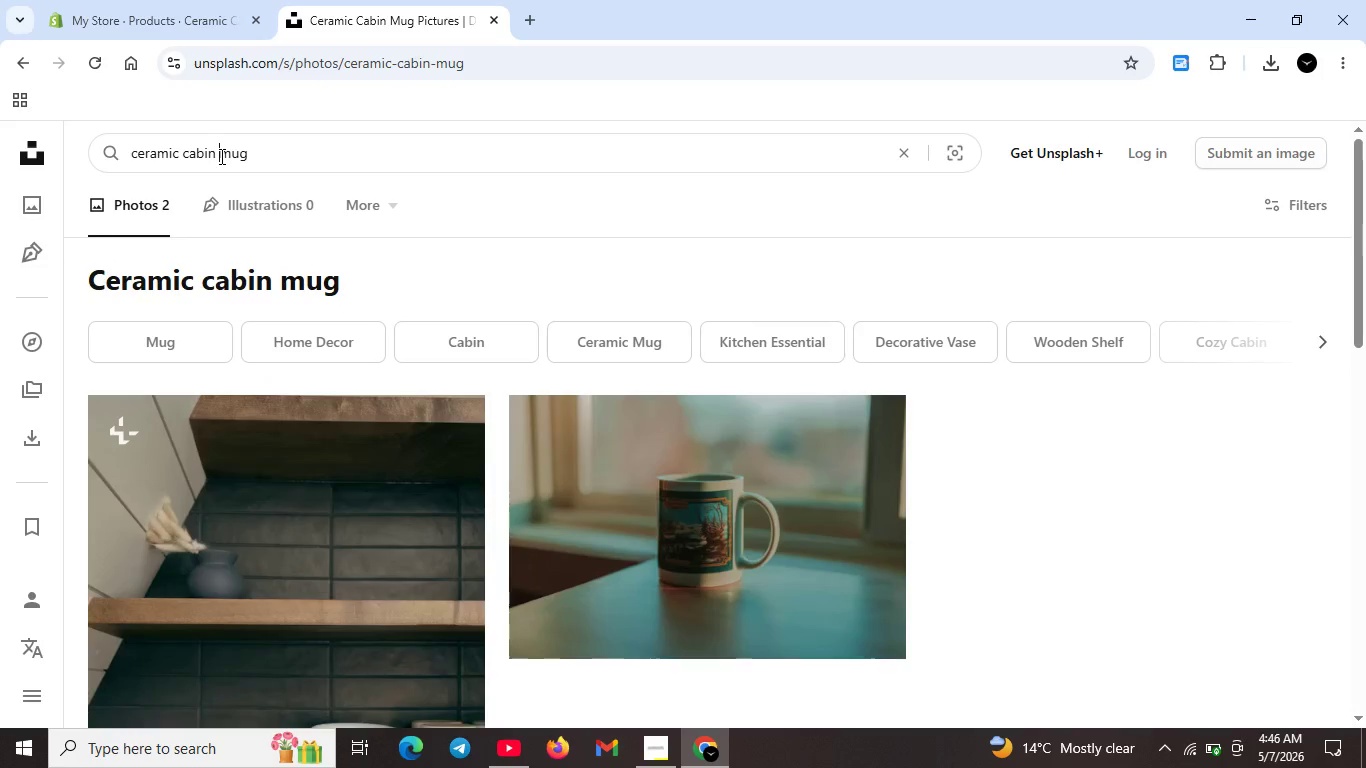 
left_click_drag(start_coordinate=[220, 156], to_coordinate=[184, 156])
 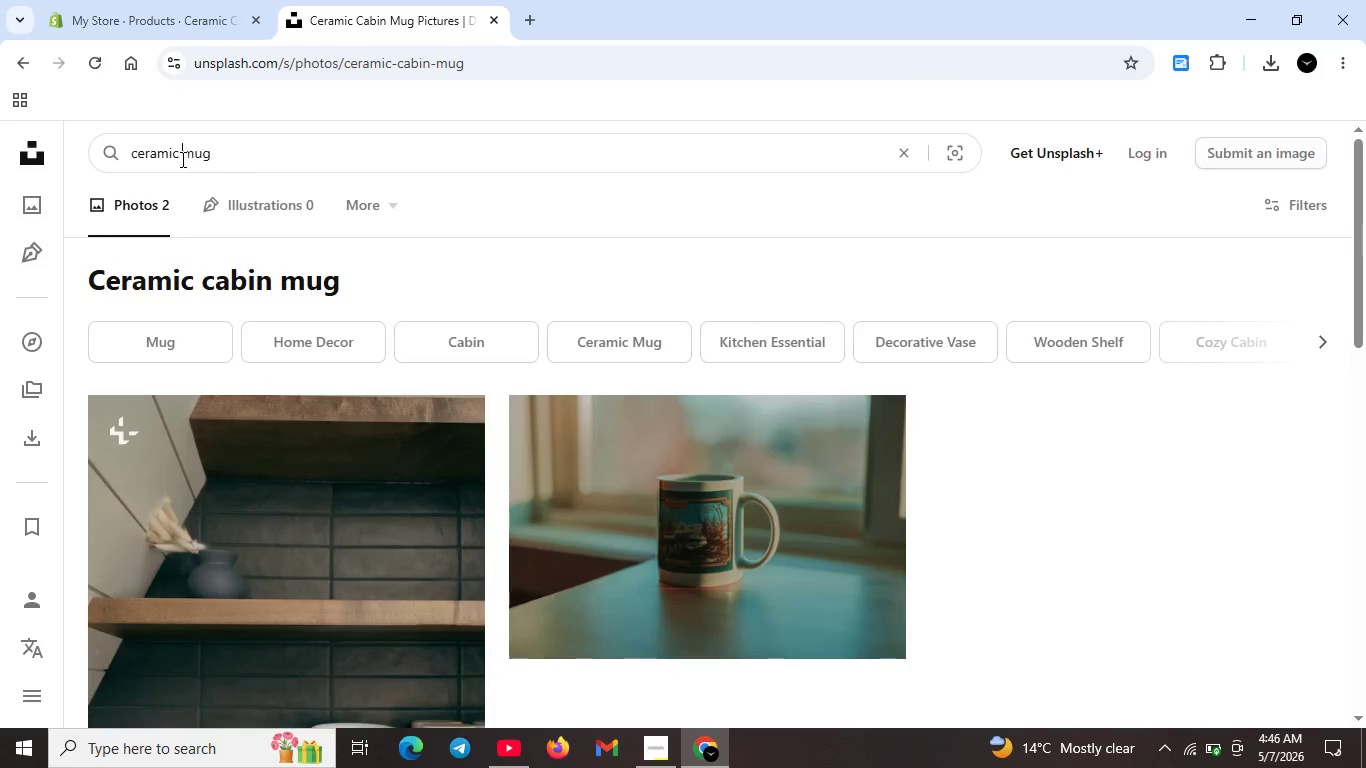 
key(Backspace)
 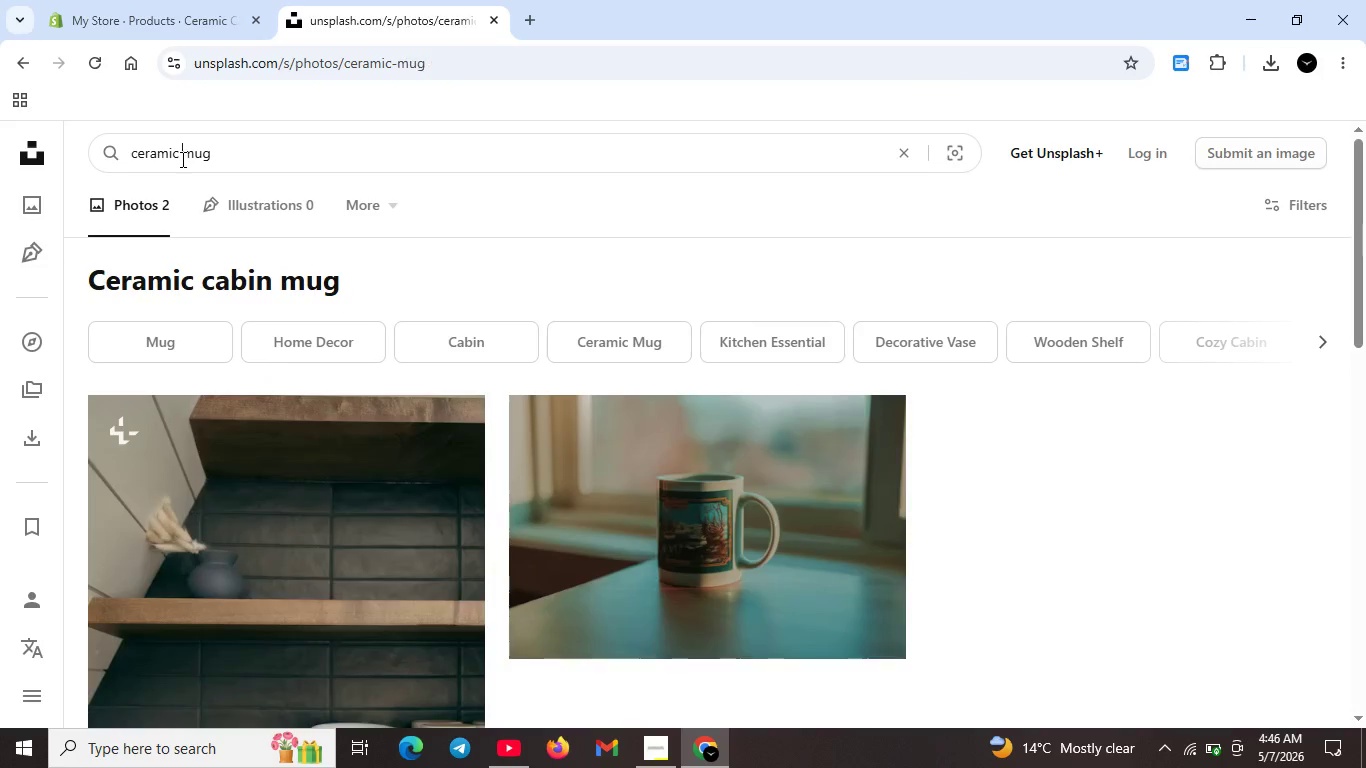 
key(Enter)
 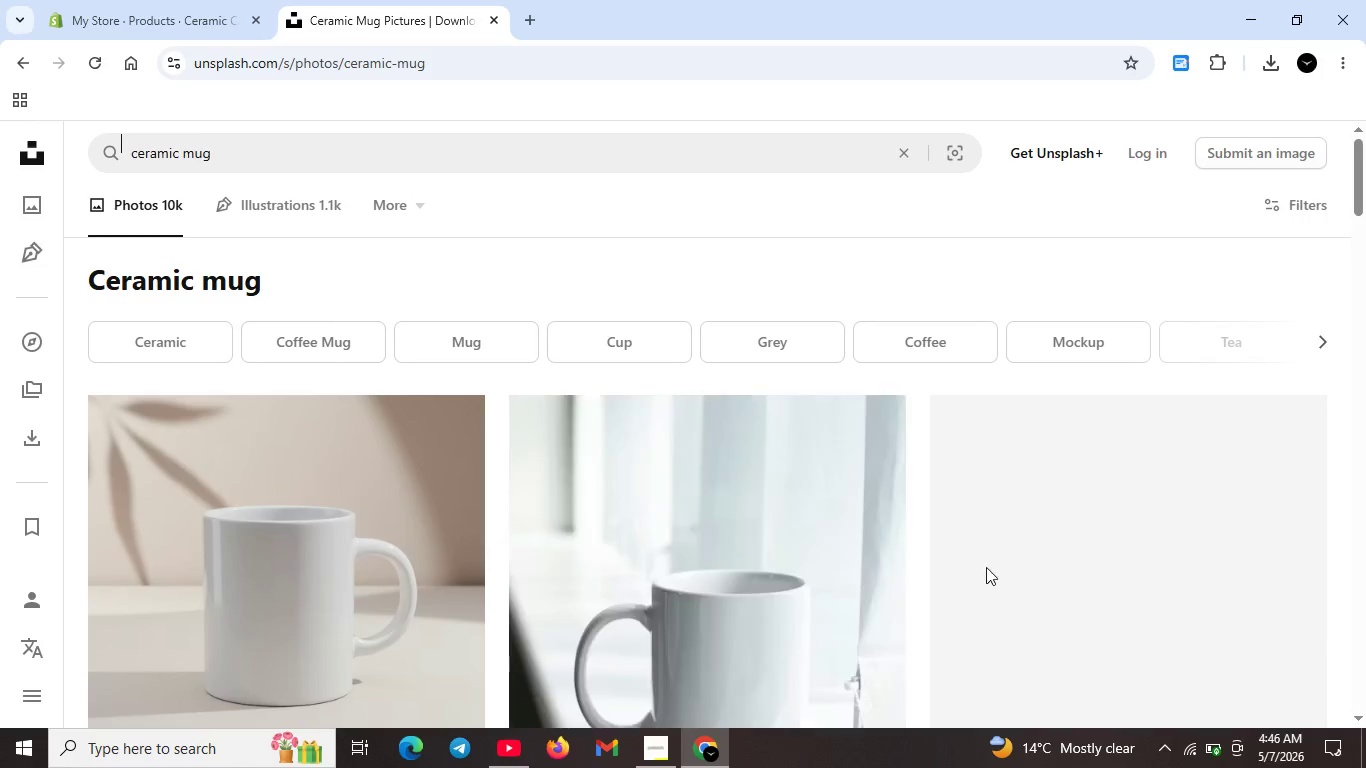 
scroll: coordinate [940, 548], scroll_direction: down, amount: 29.0
 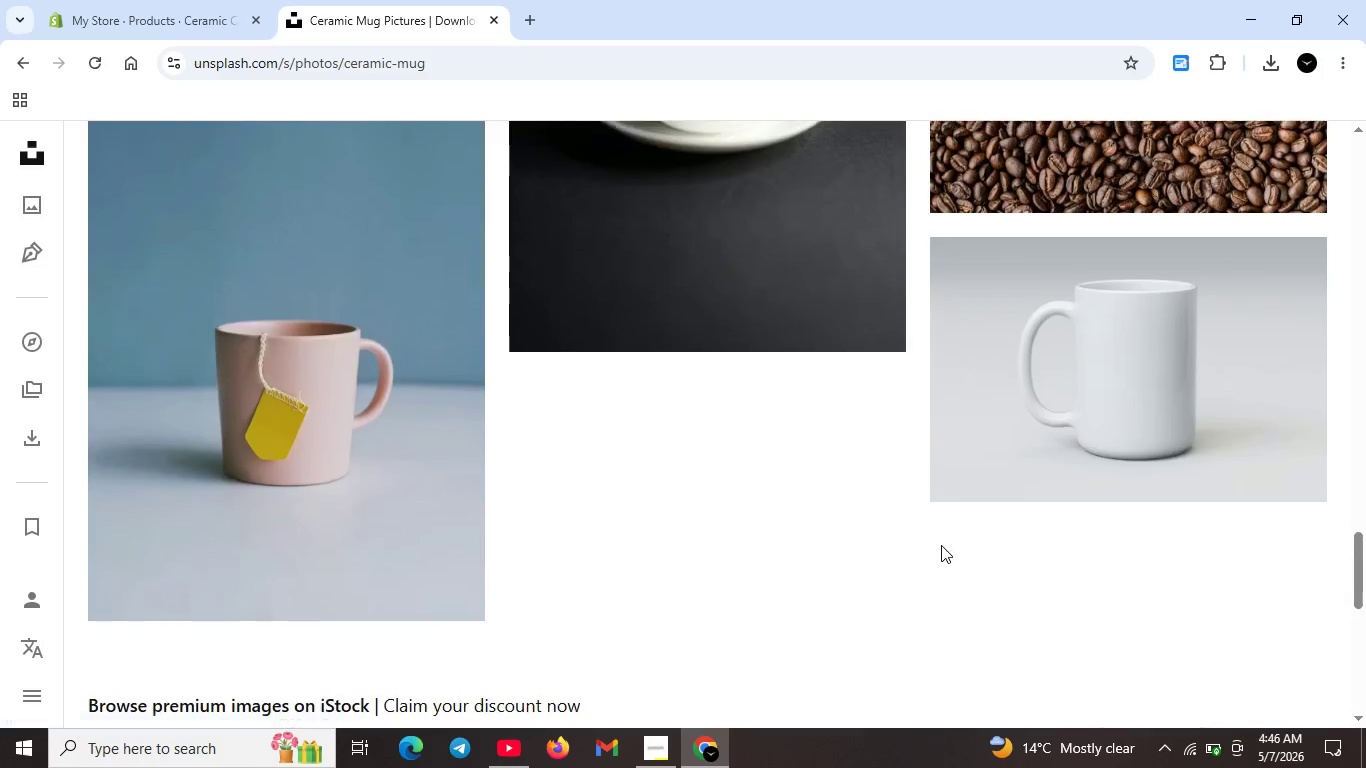 
scroll: coordinate [408, 345], scroll_direction: up, amount: 37.0
 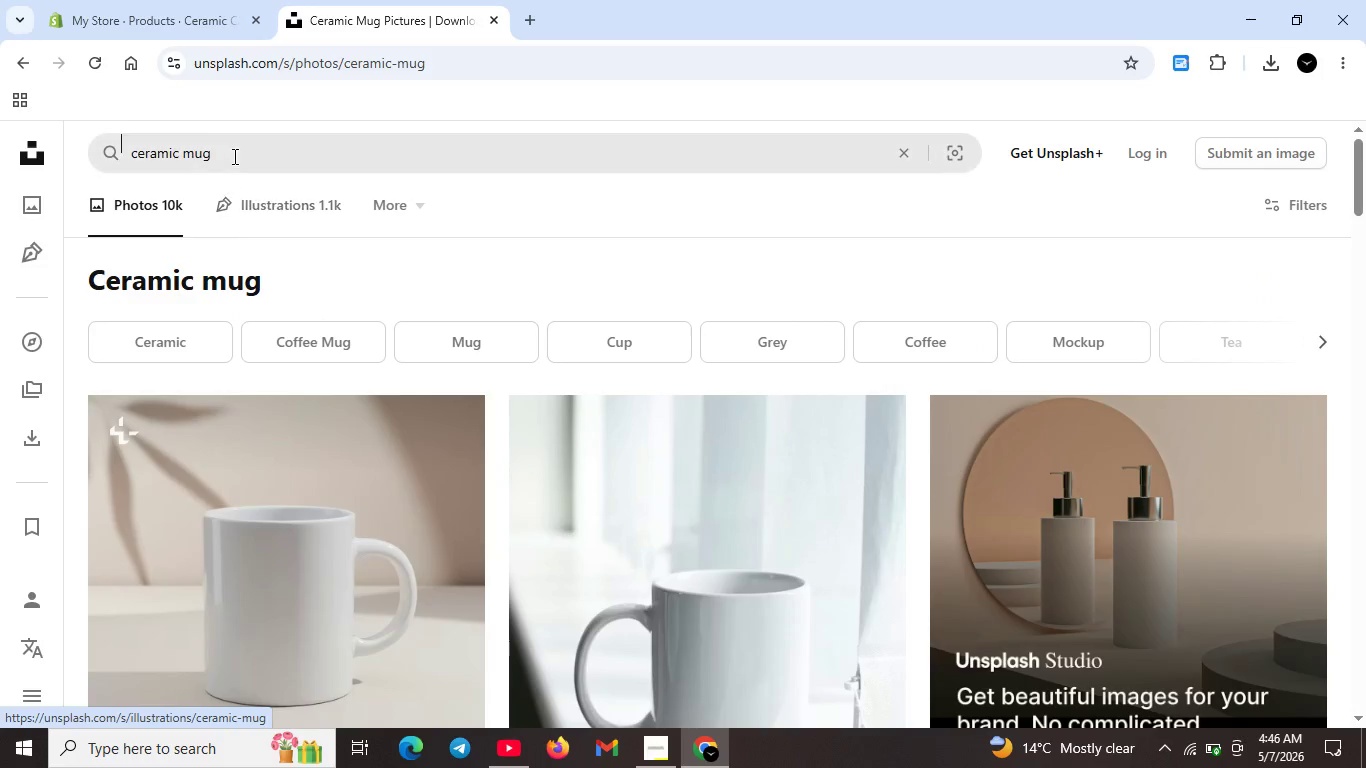 
left_click([233, 156])
 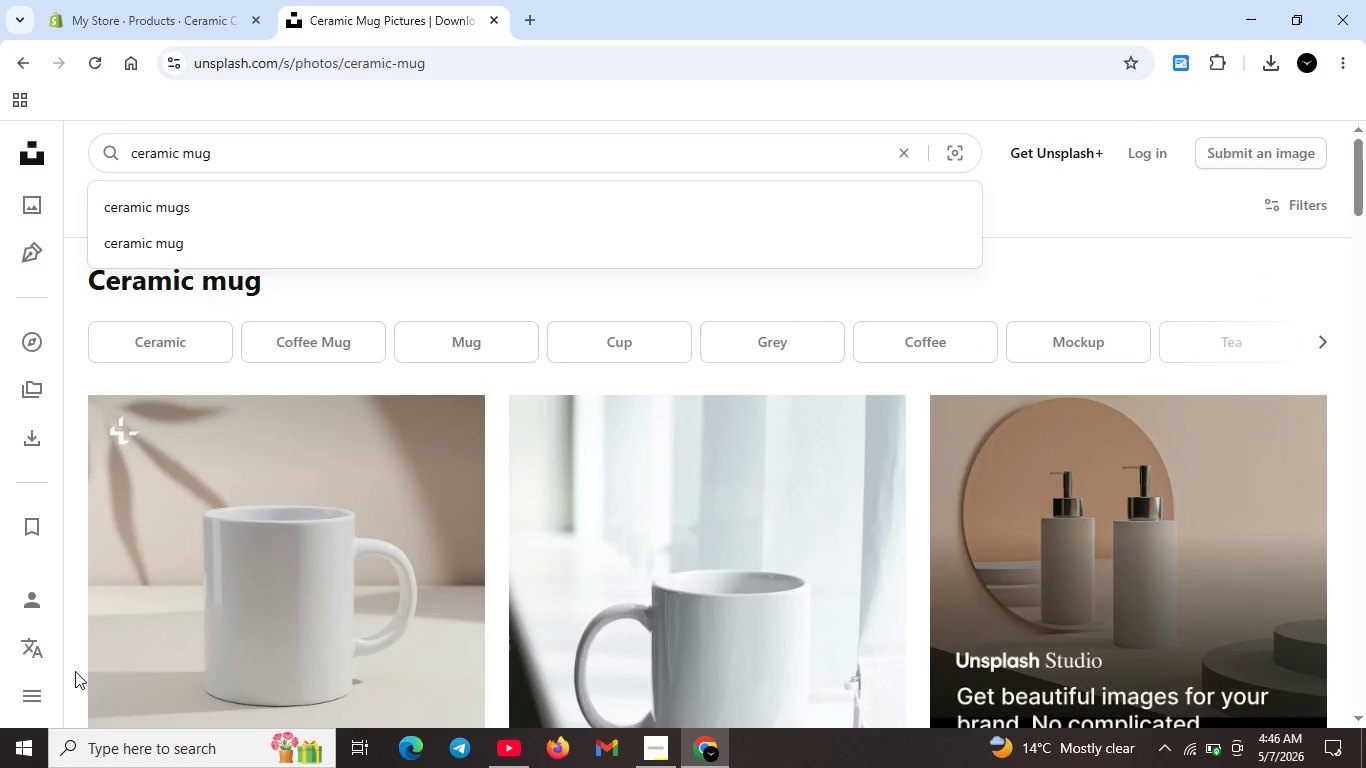 
type( for resorts)
 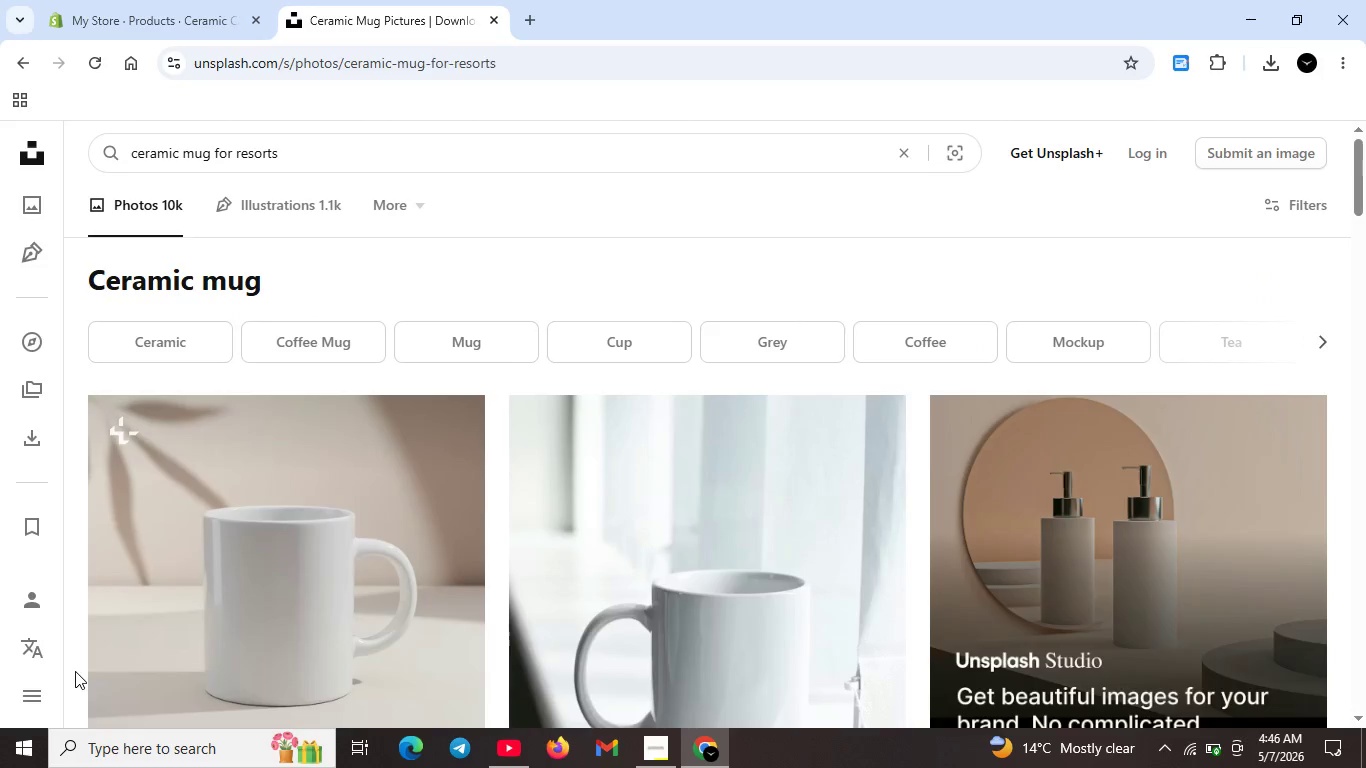 
key(Enter)
 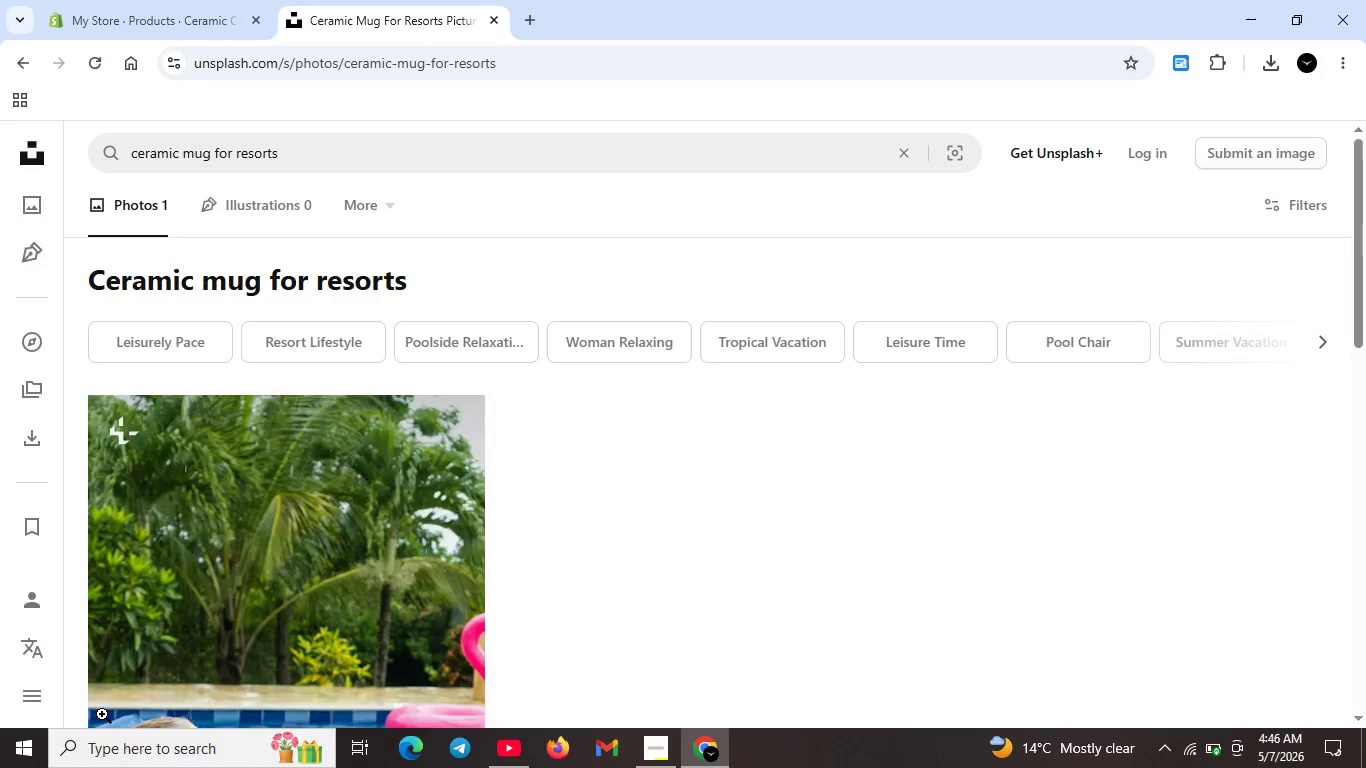 
scroll: coordinate [545, 586], scroll_direction: up, amount: 4.0
 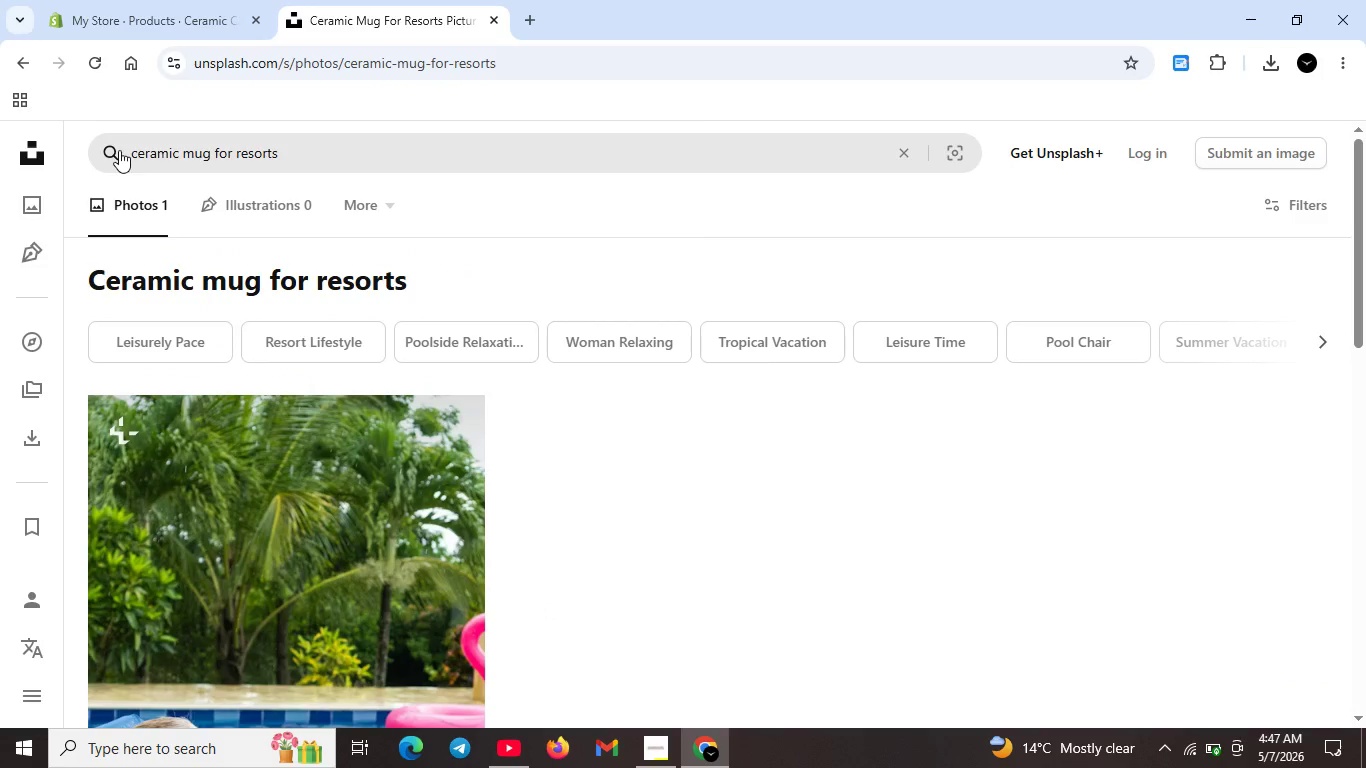 
left_click_drag(start_coordinate=[124, 150], to_coordinate=[318, 172])
 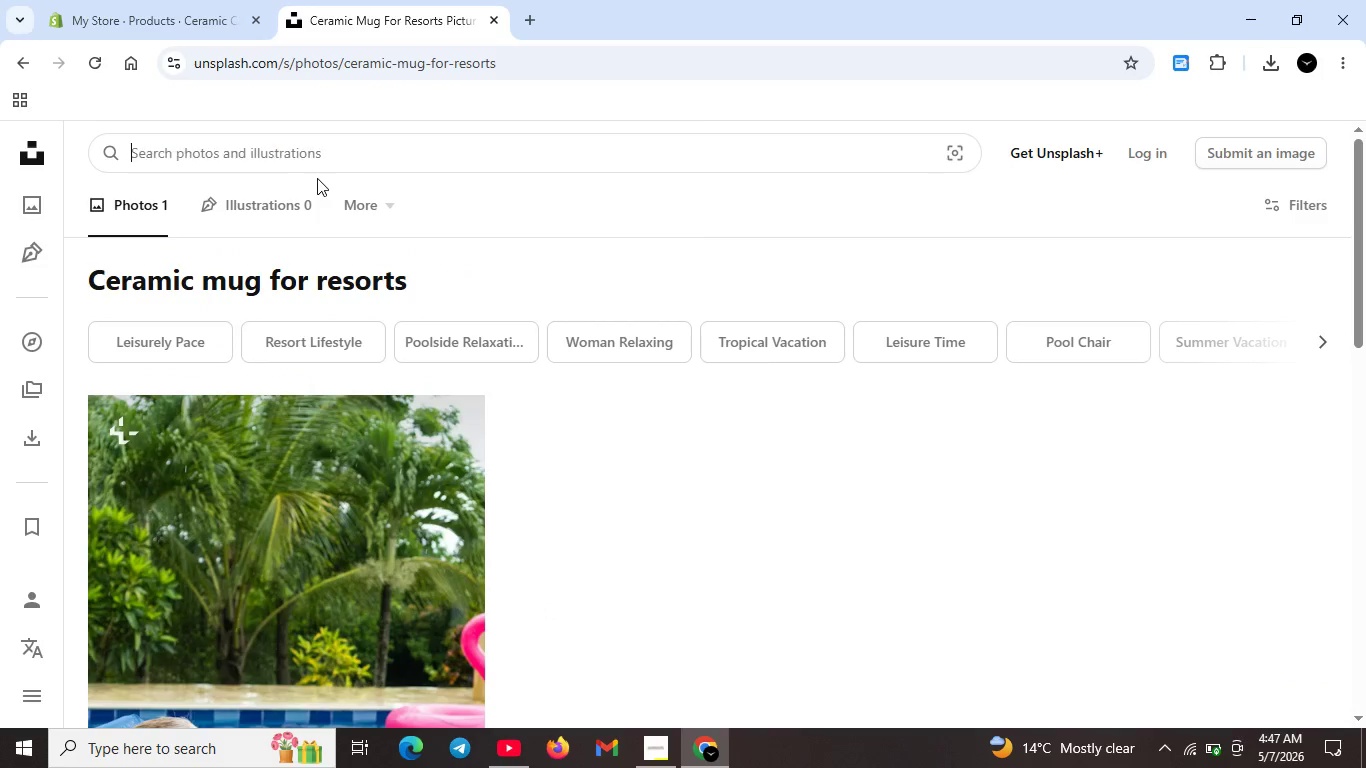 
key(Backspace)
type(rustic ceramic cabin mug)
 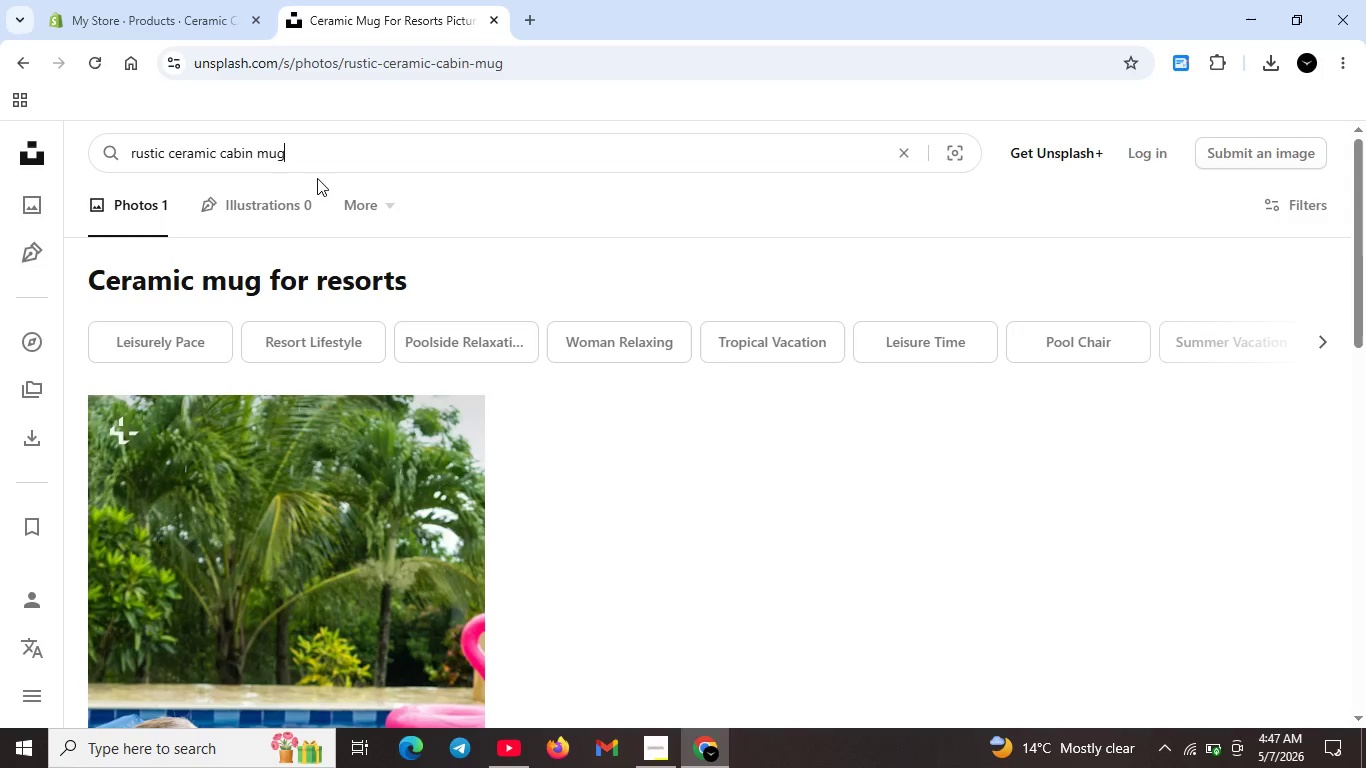 
key(Enter)
 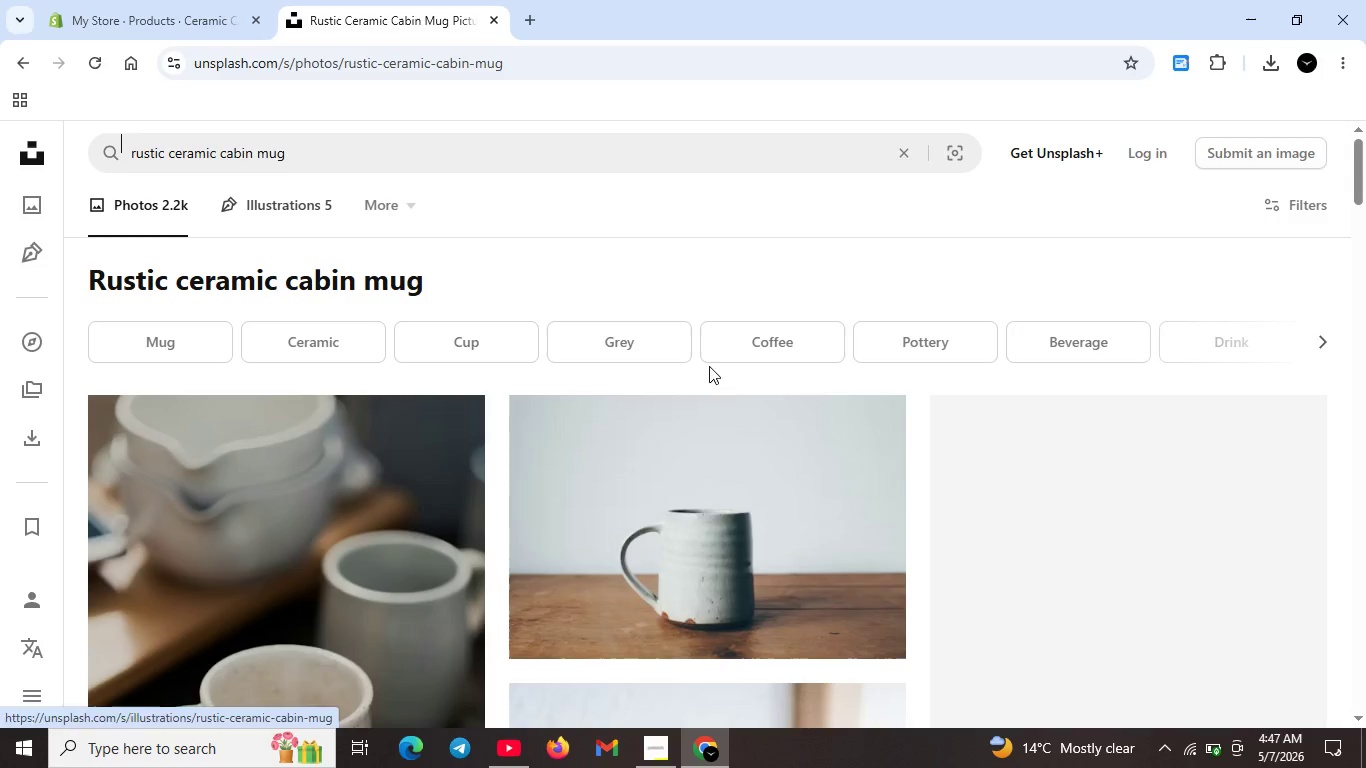 
scroll: coordinate [1128, 609], scroll_direction: down, amount: 19.0
 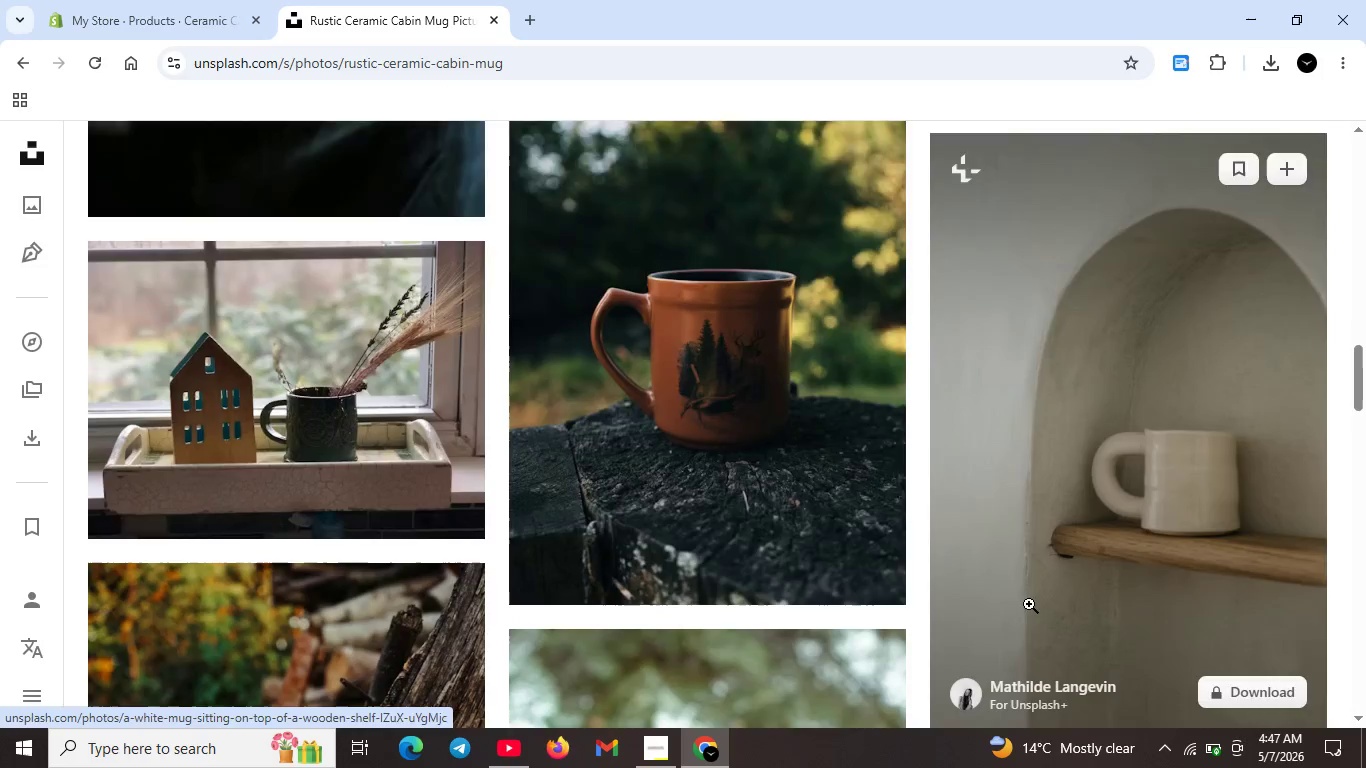 
scroll: coordinate [982, 600], scroll_direction: down, amount: 15.0
 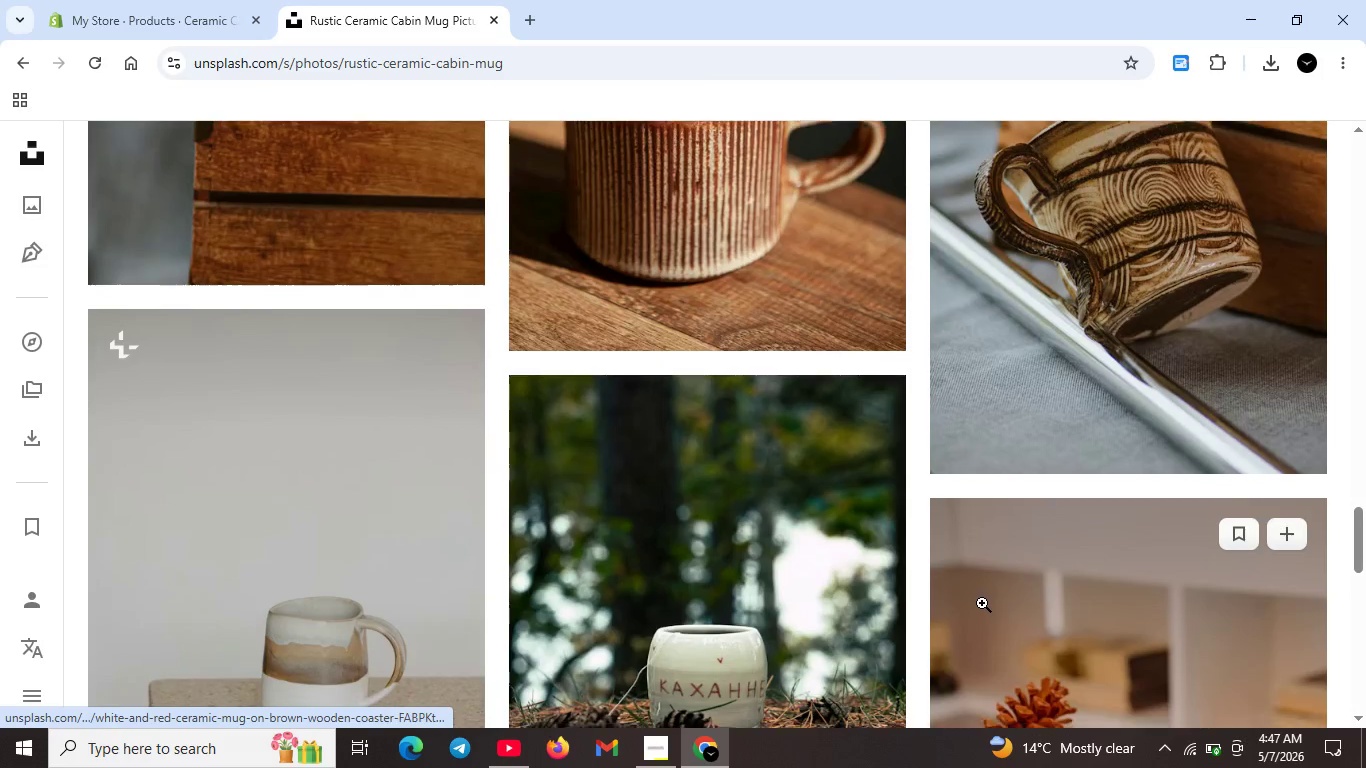 
scroll: coordinate [1017, 611], scroll_direction: down, amount: 5.0
 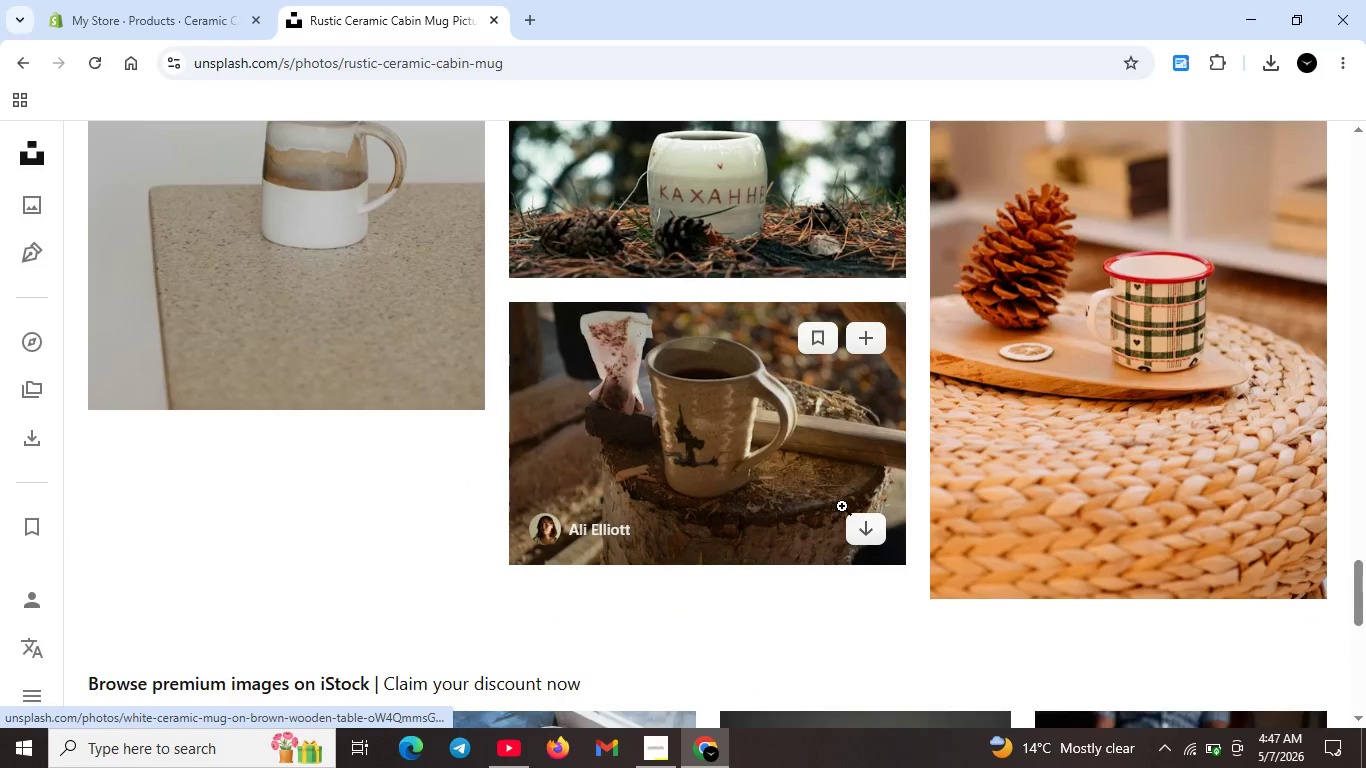 
mouse_move([828, 505])
 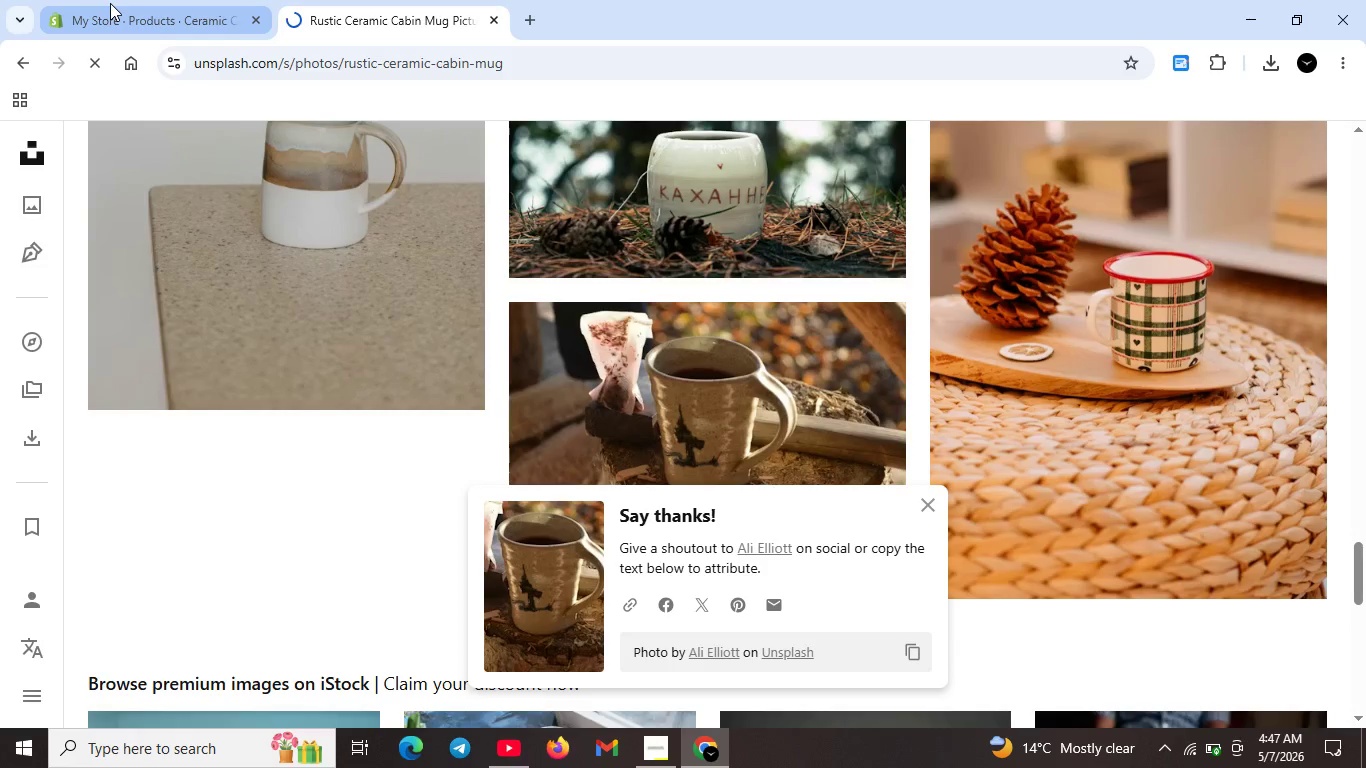 
left_click([110, 3])
 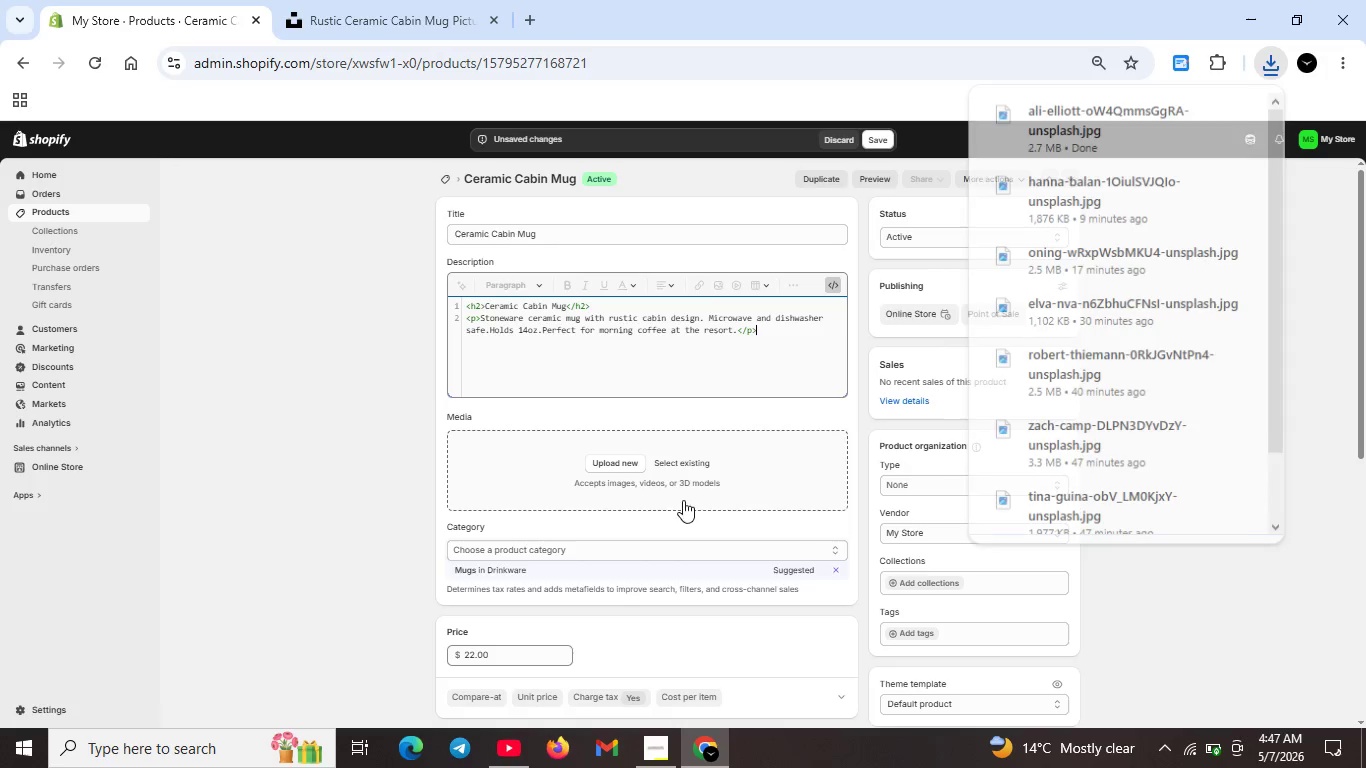 
left_click([597, 460])
 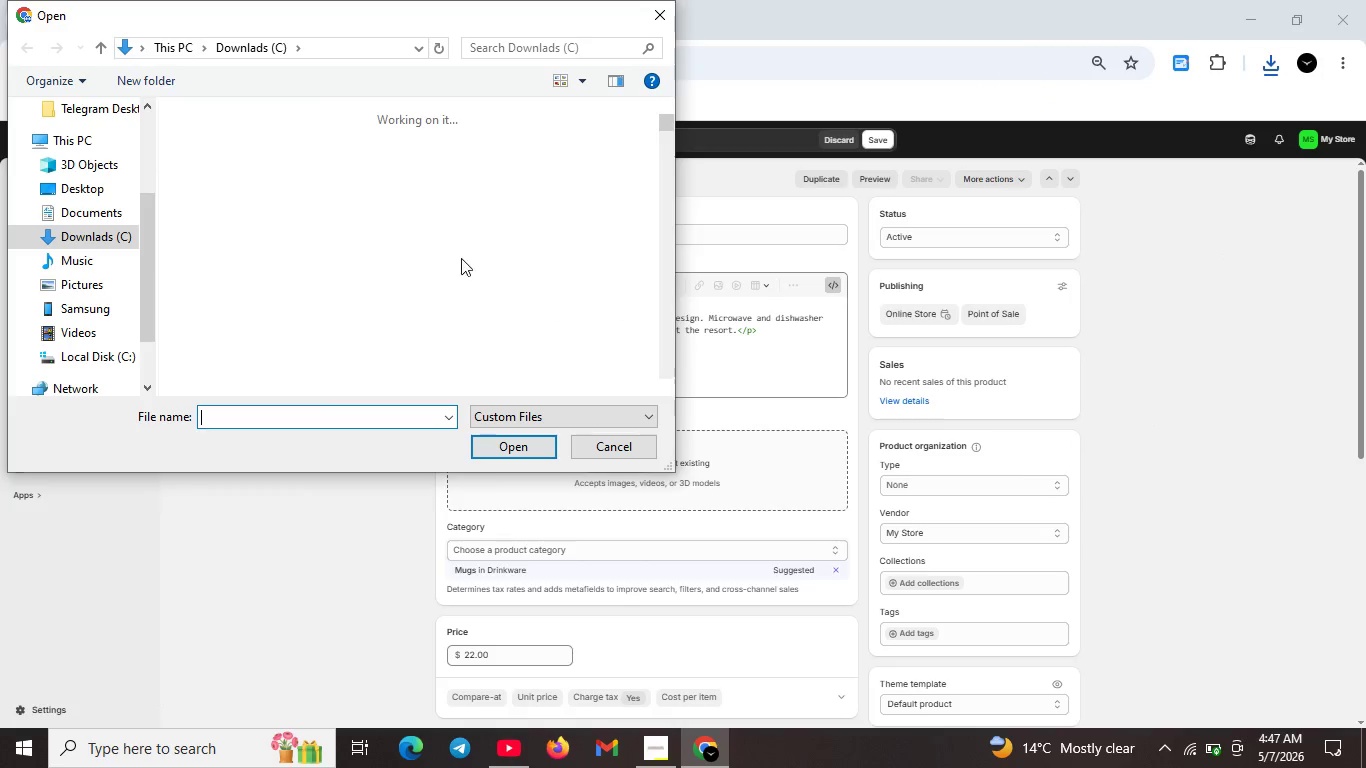 
scroll: coordinate [267, 256], scroll_direction: down, amount: 4.0
 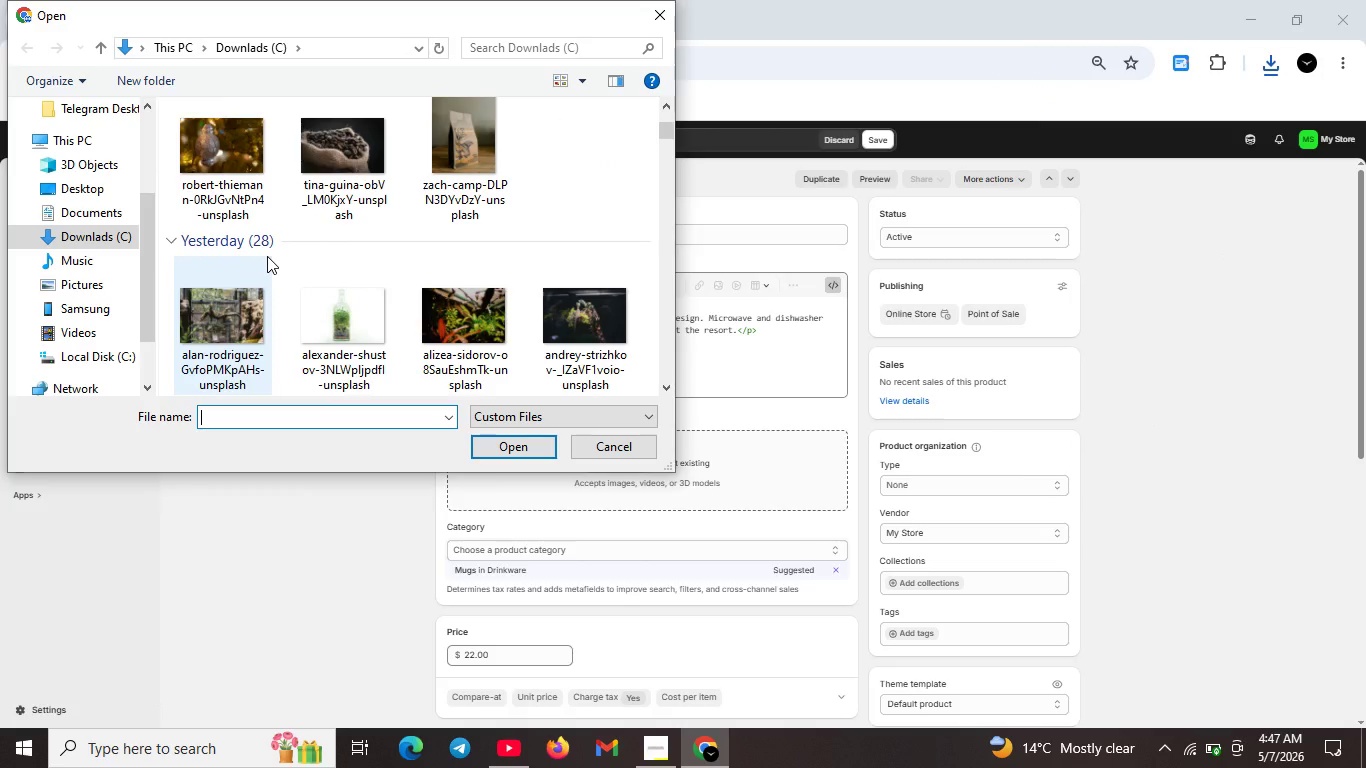 
scroll: coordinate [385, 265], scroll_direction: up, amount: 4.0
 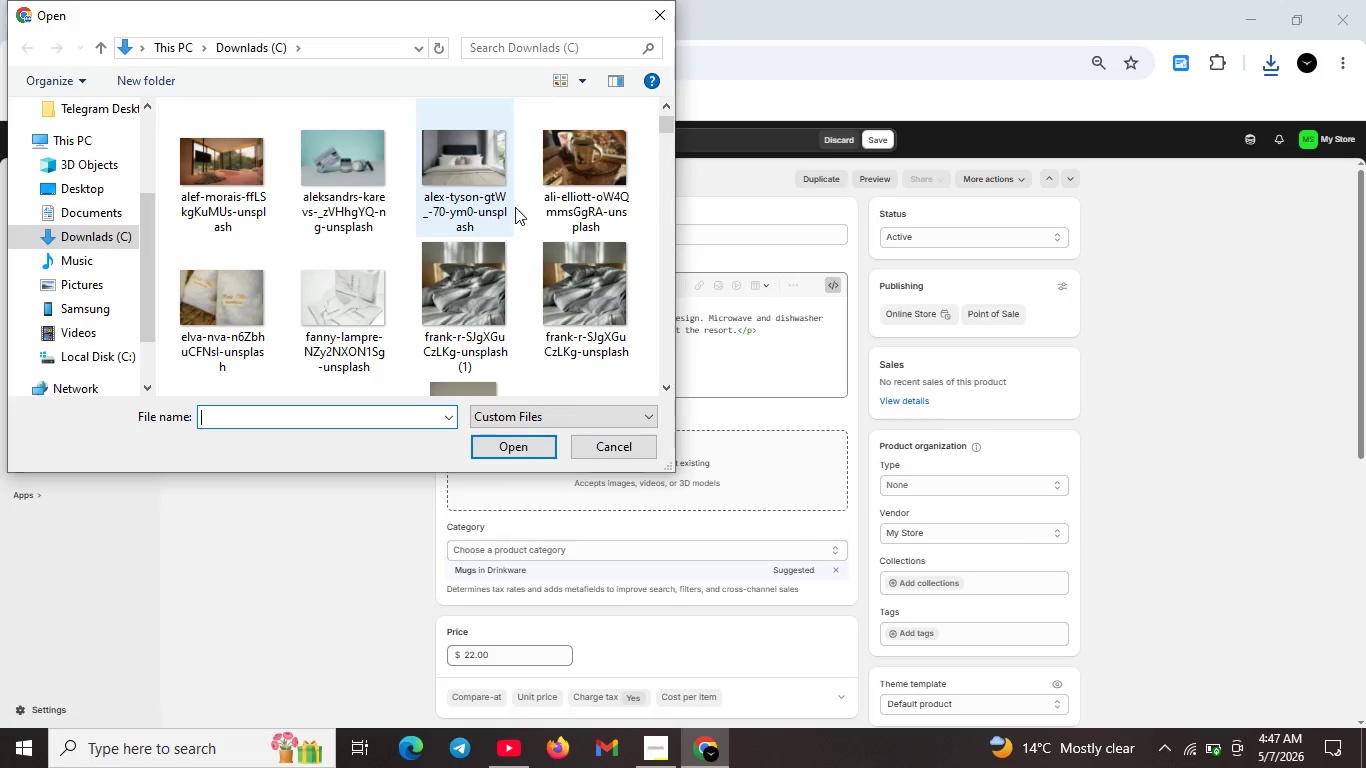 
left_click([560, 182])
 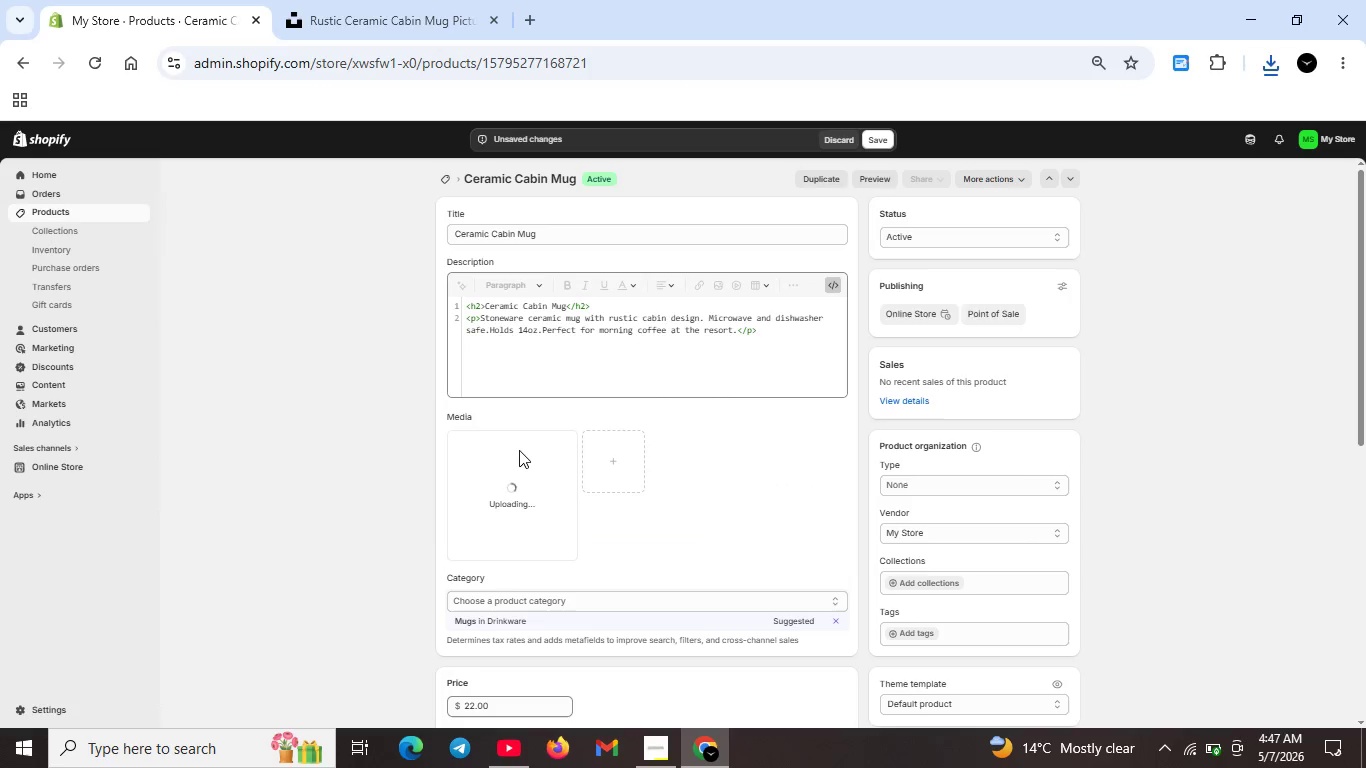 
wait(7.66)
 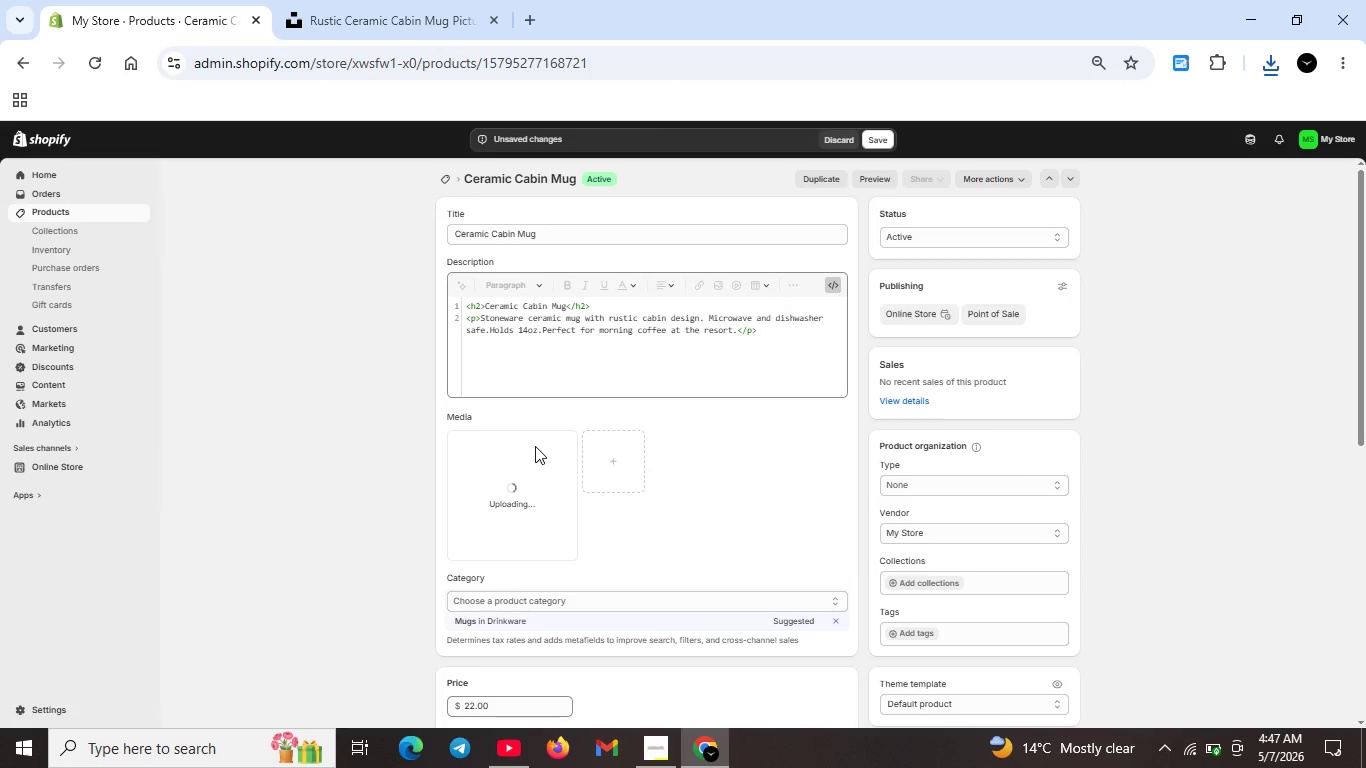 
left_click([439, 2])
 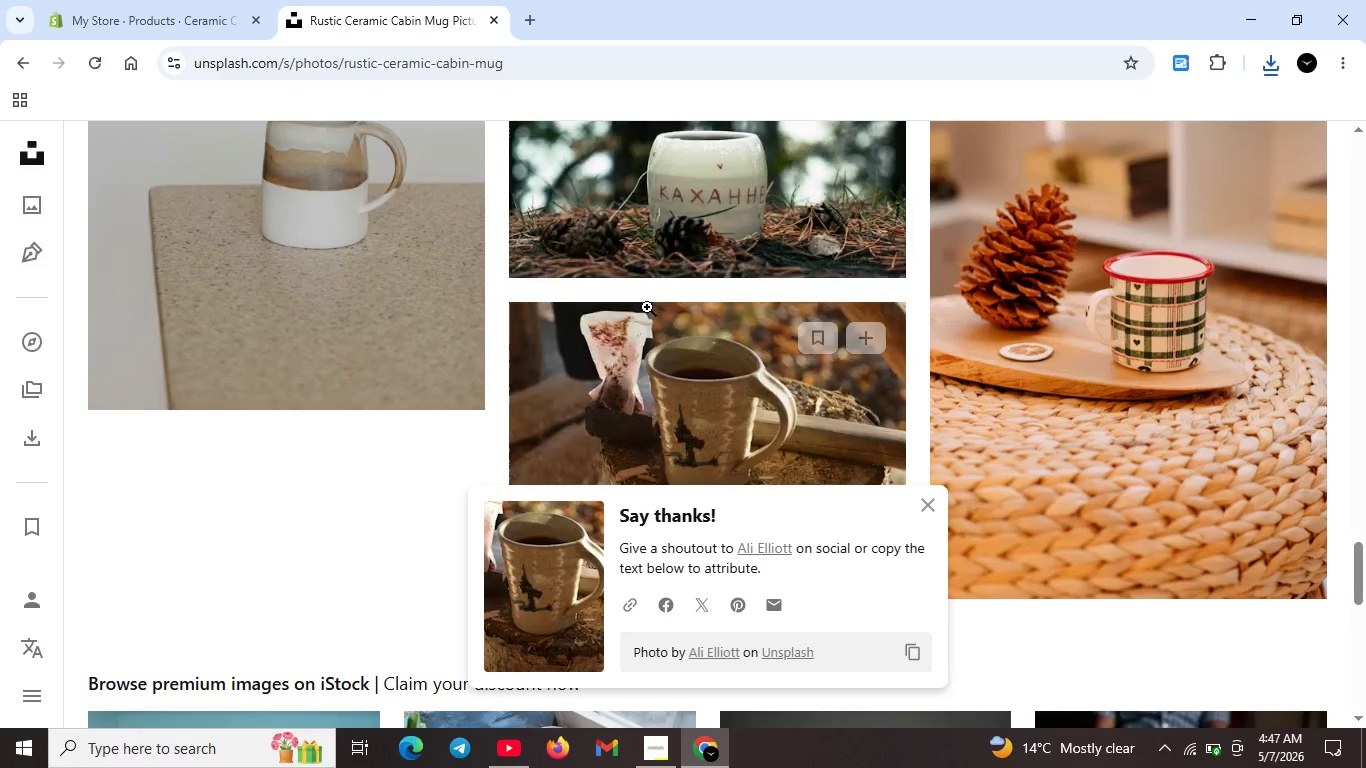 
scroll: coordinate [648, 309], scroll_direction: down, amount: 2.0
 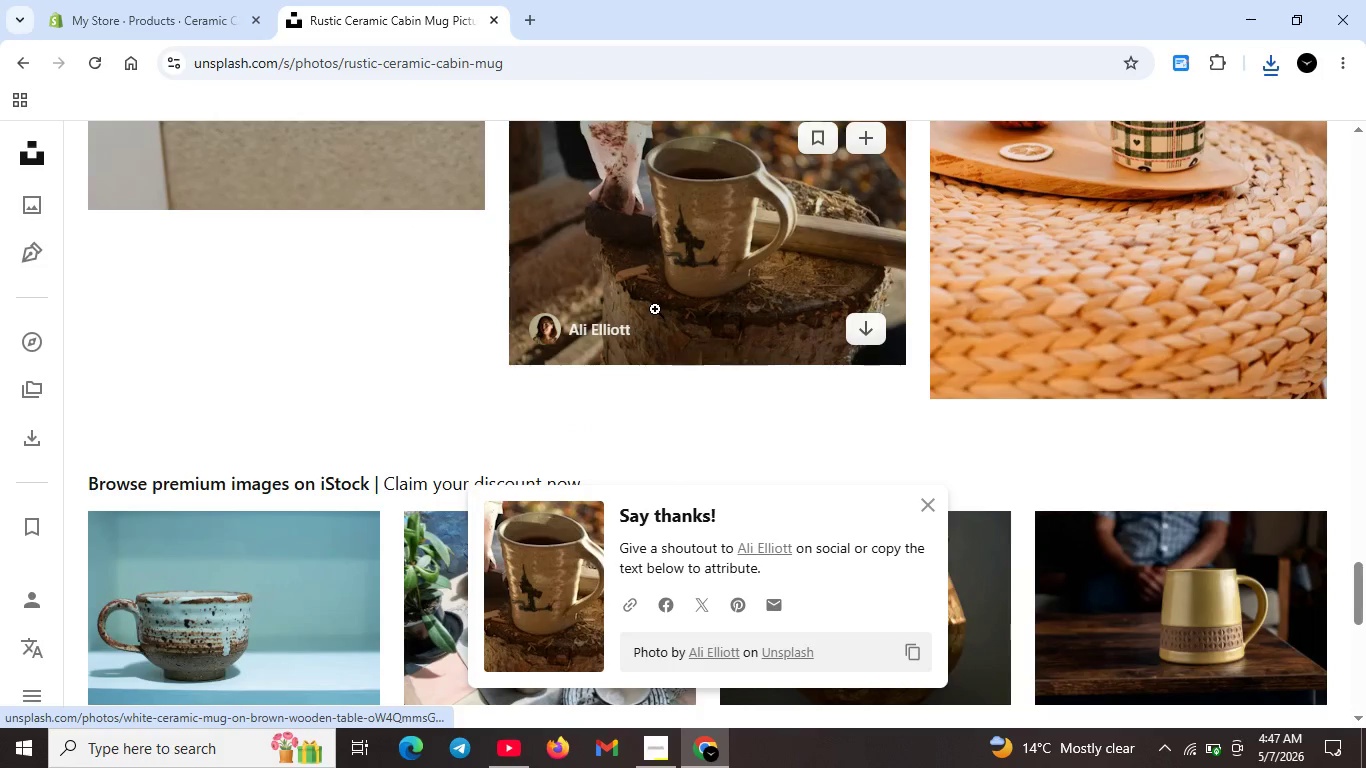 
scroll: coordinate [655, 309], scroll_direction: up, amount: 2.0
 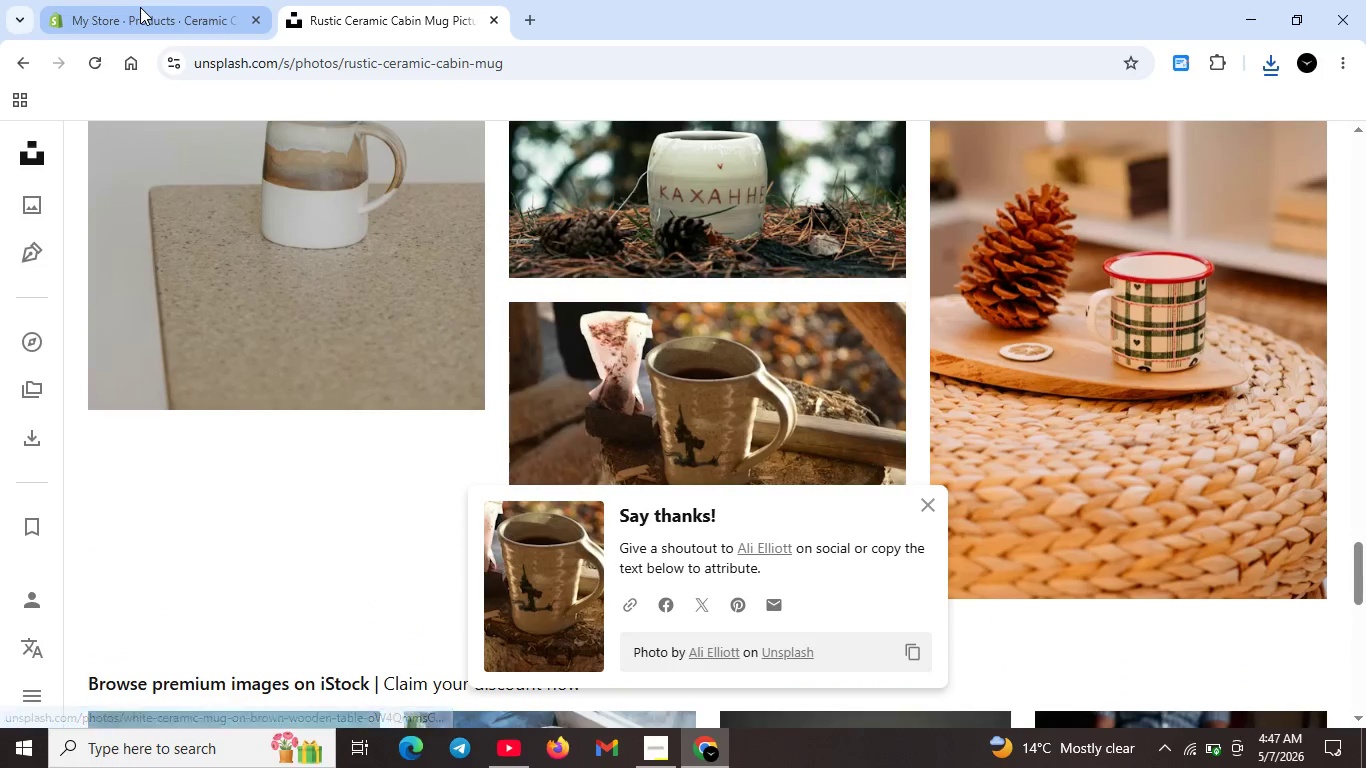 
left_click([140, 7])
 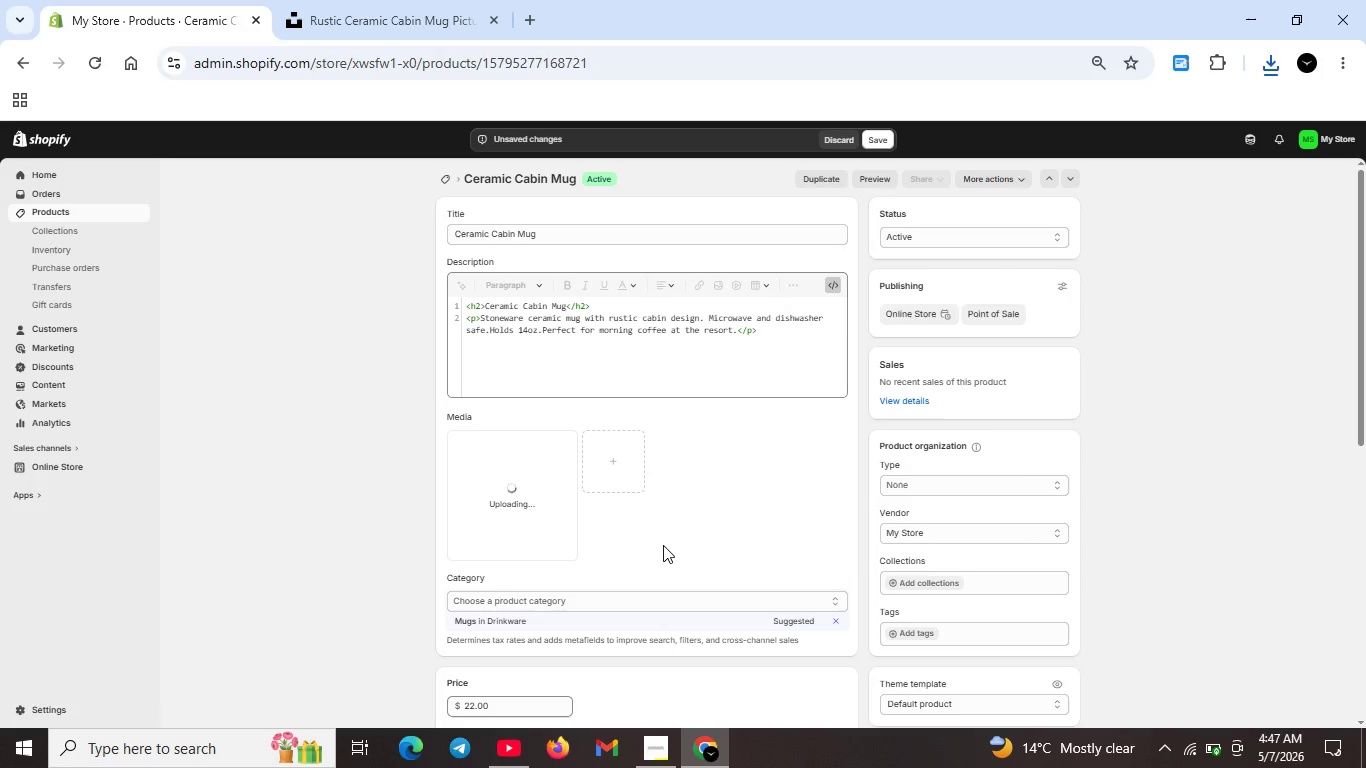 
scroll: coordinate [669, 553], scroll_direction: down, amount: 5.0
 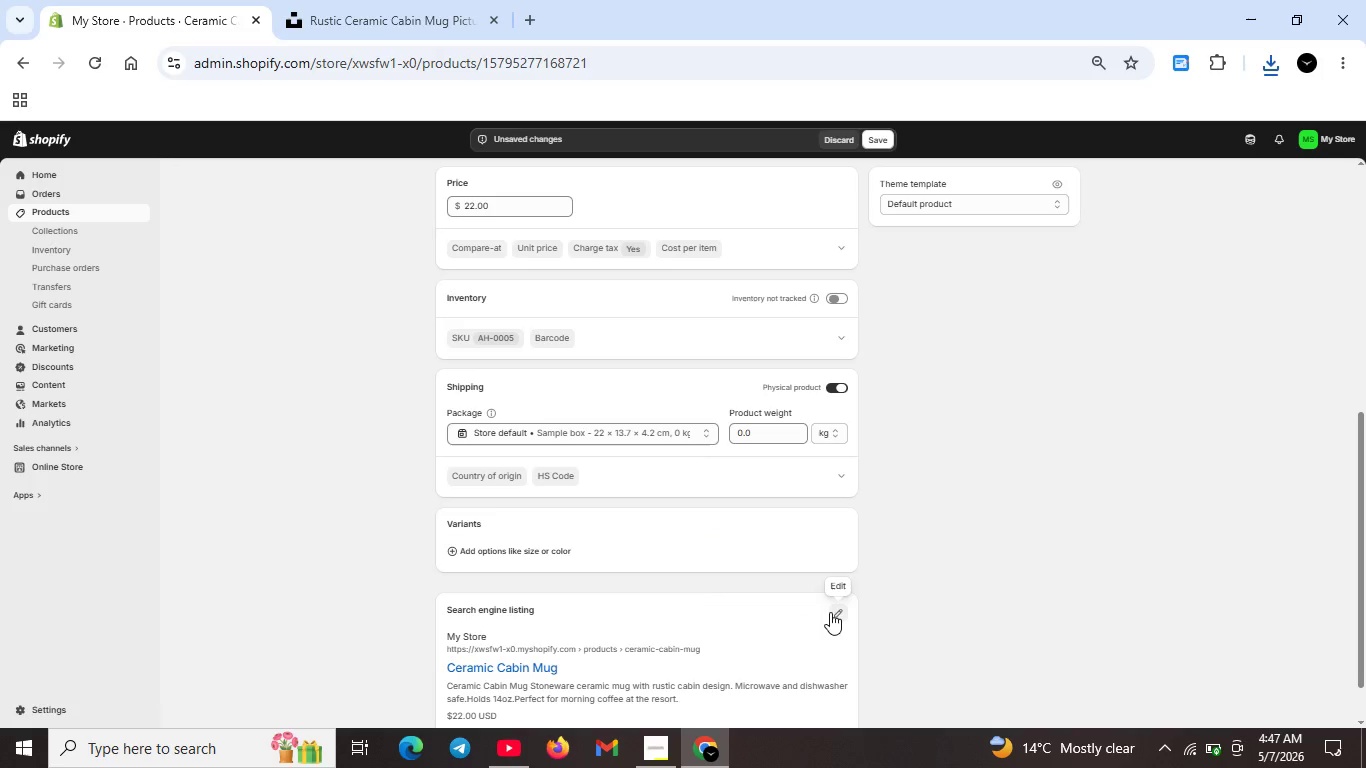 
left_click([832, 613])
 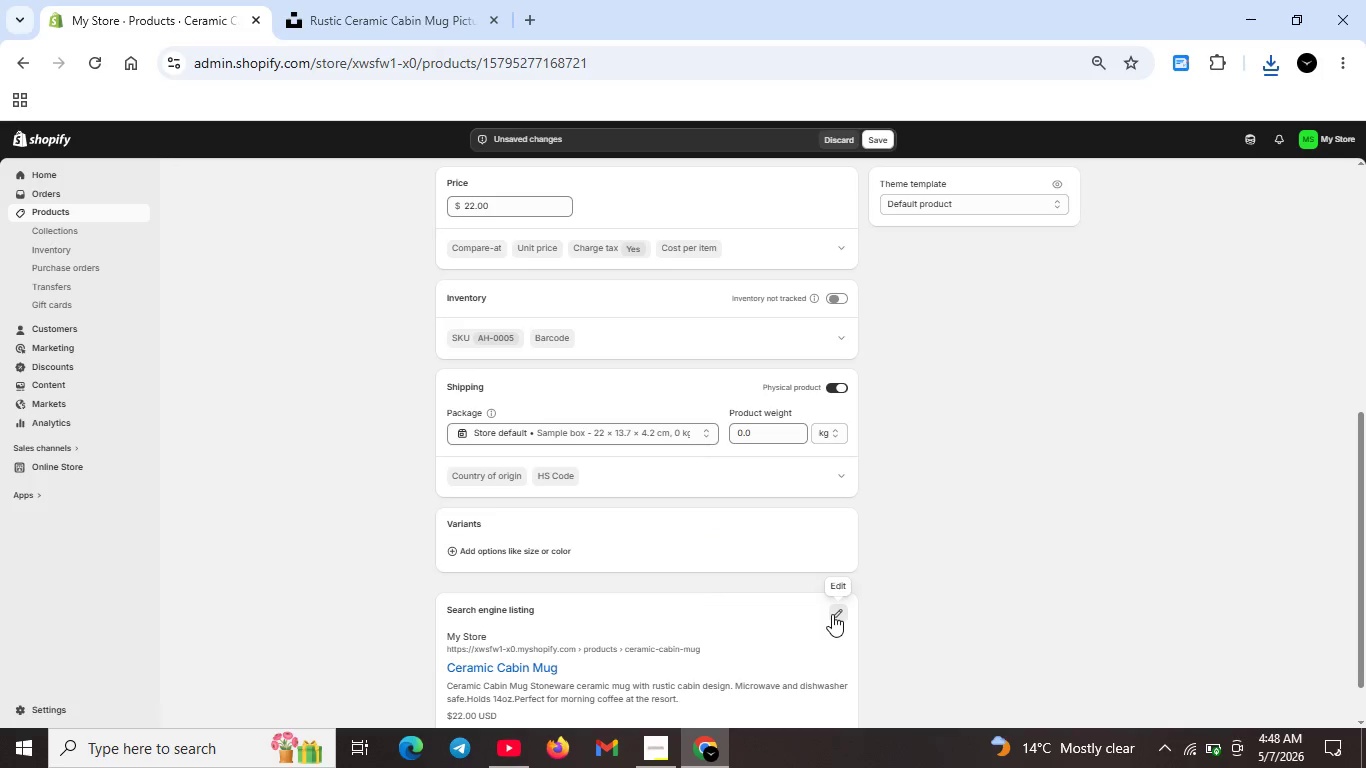 
scroll: coordinate [704, 603], scroll_direction: down, amount: 5.0
 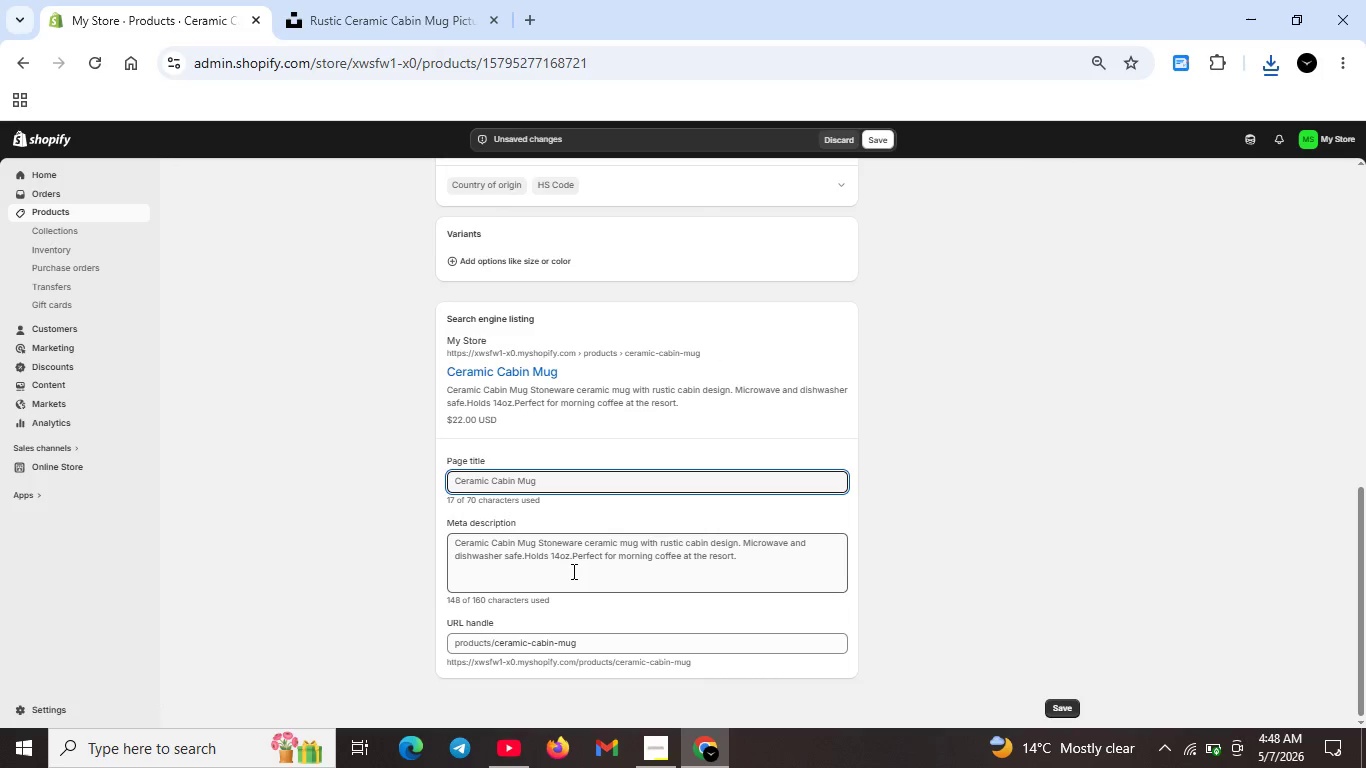 
left_click([572, 571])
 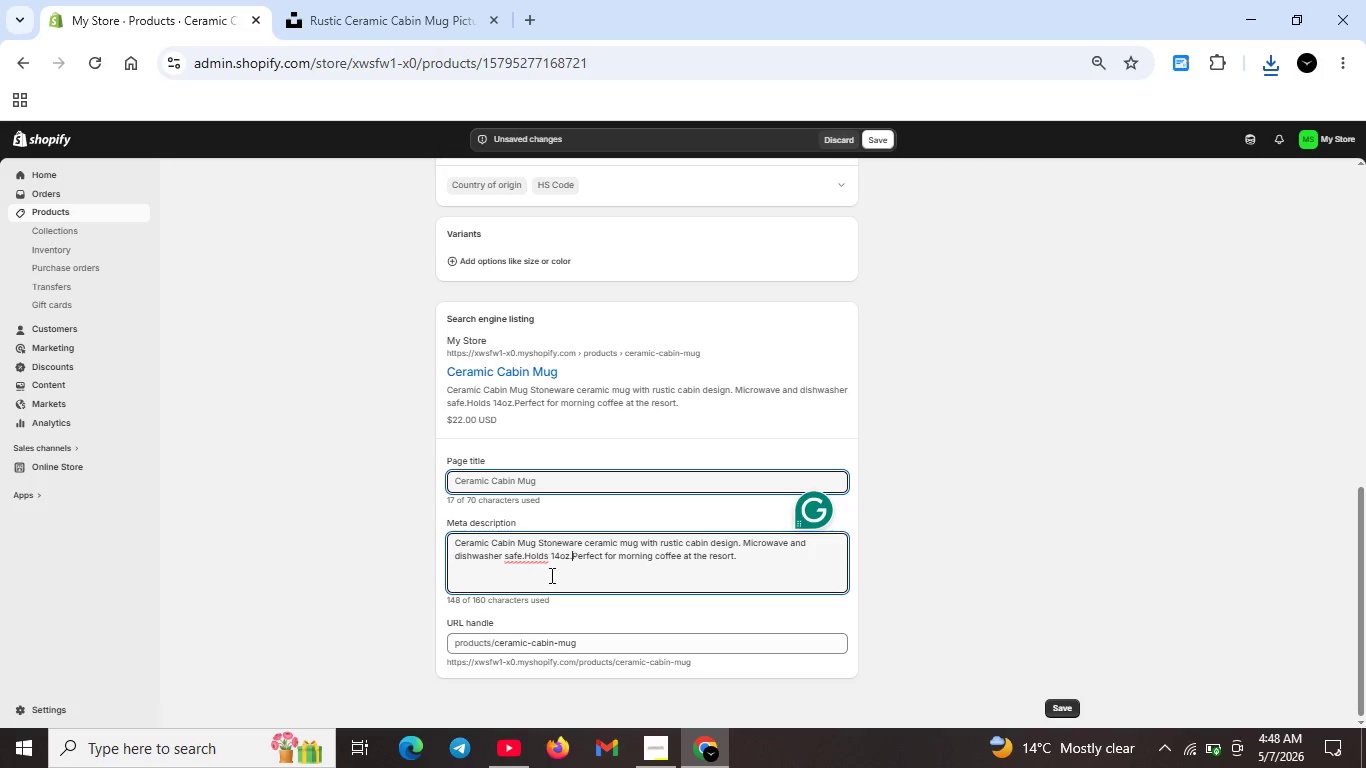 
left_click_drag(start_coordinate=[538, 543], to_coordinate=[809, 580])
 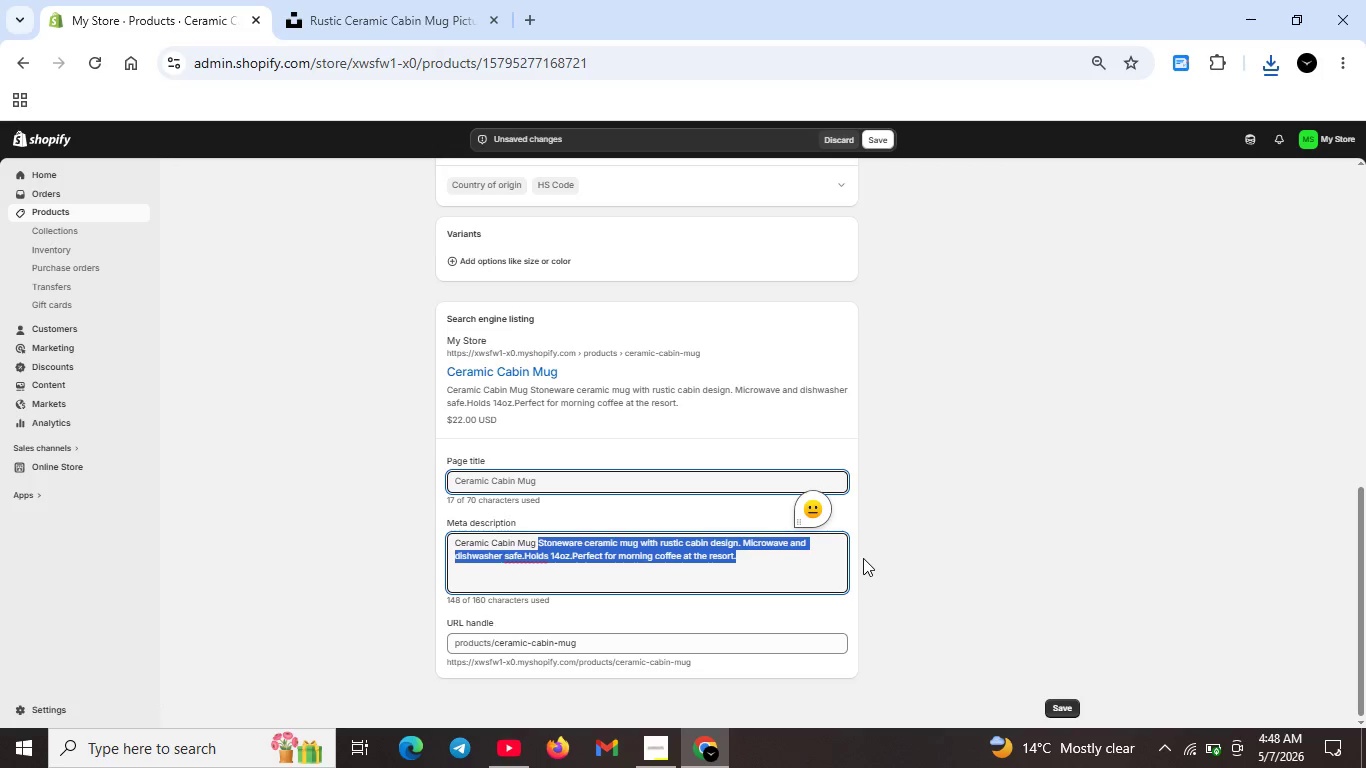 
key(Backspace)
 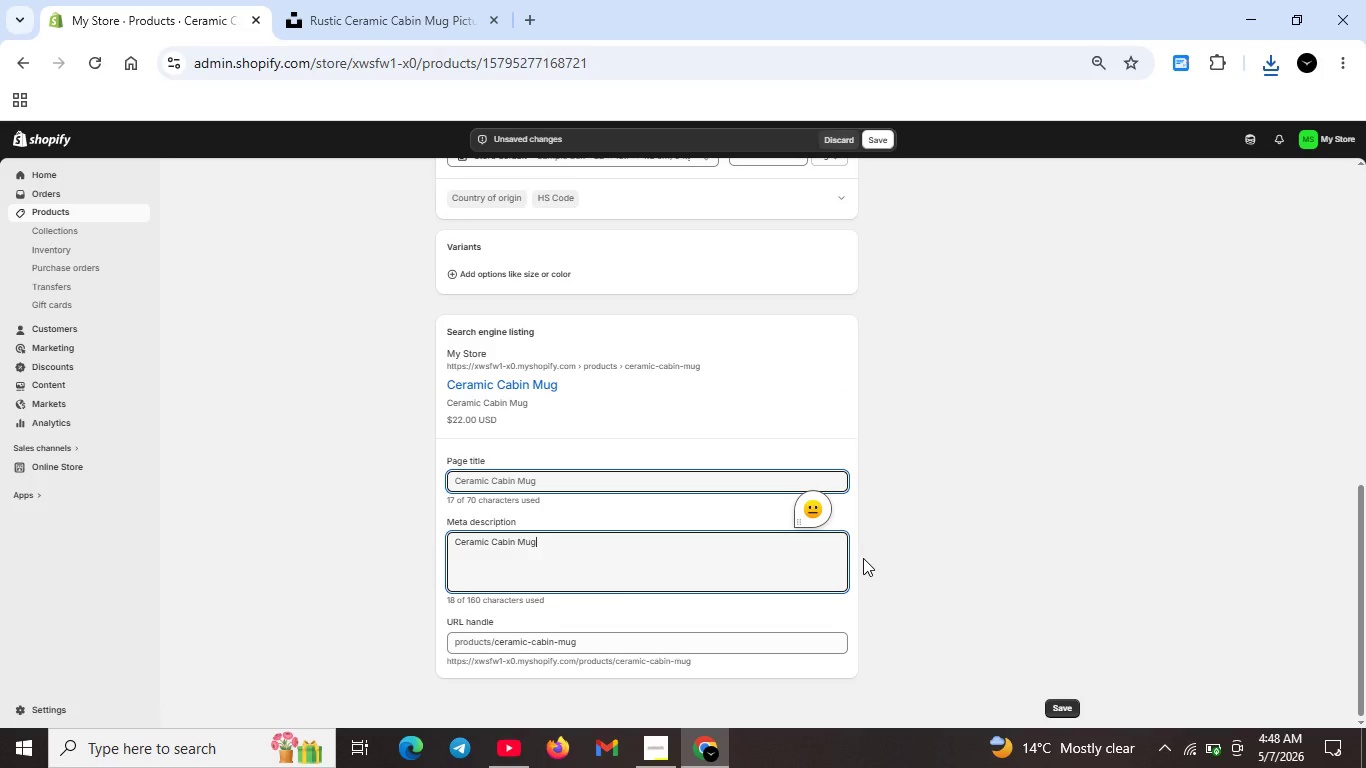 
key(ArrowLeft)
 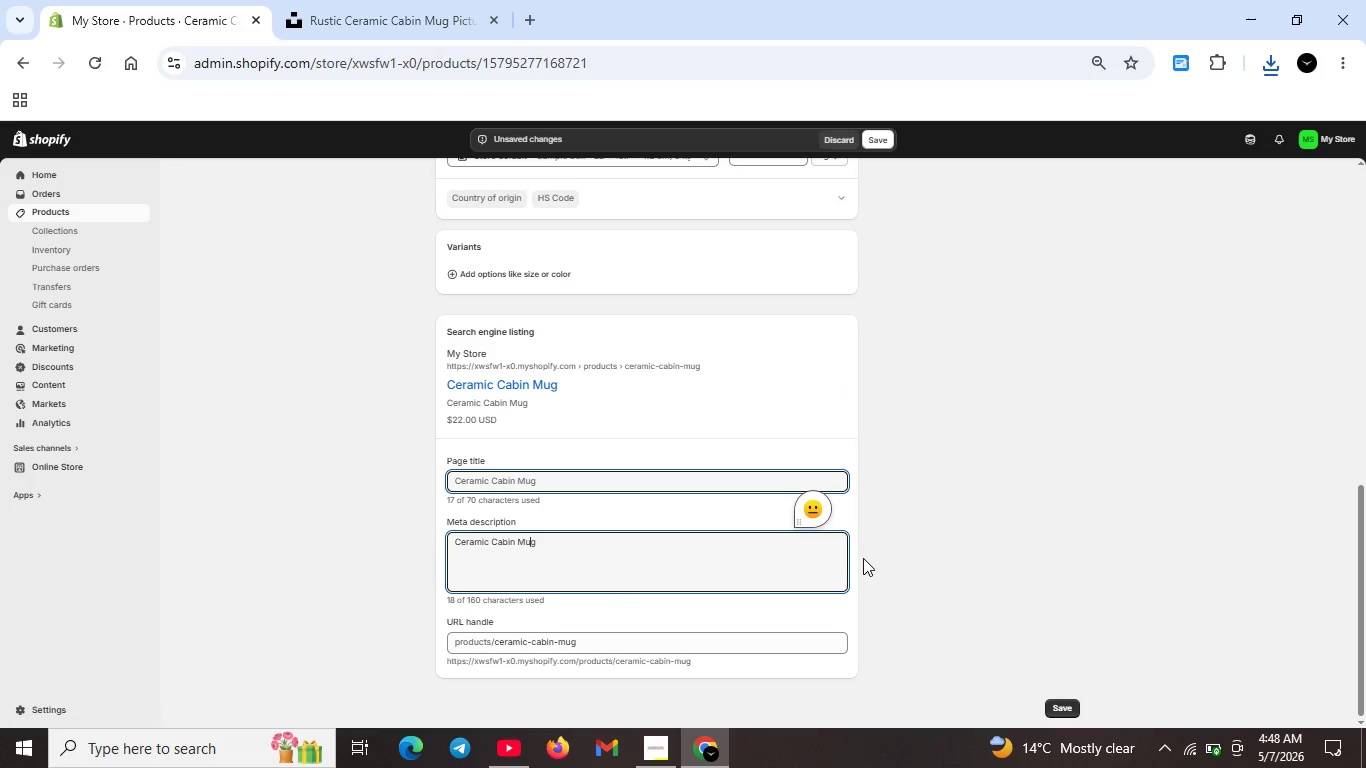 
key(ArrowLeft)
 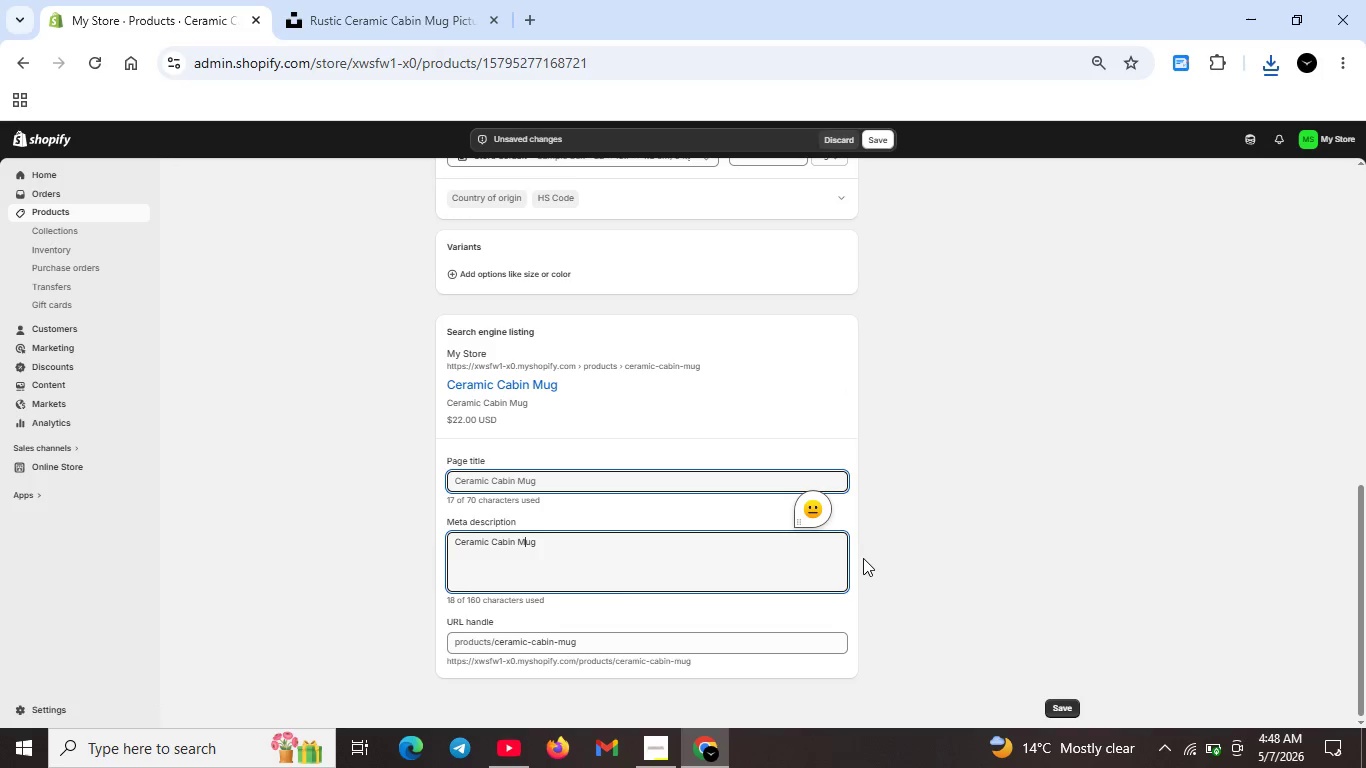 
key(ArrowLeft)
 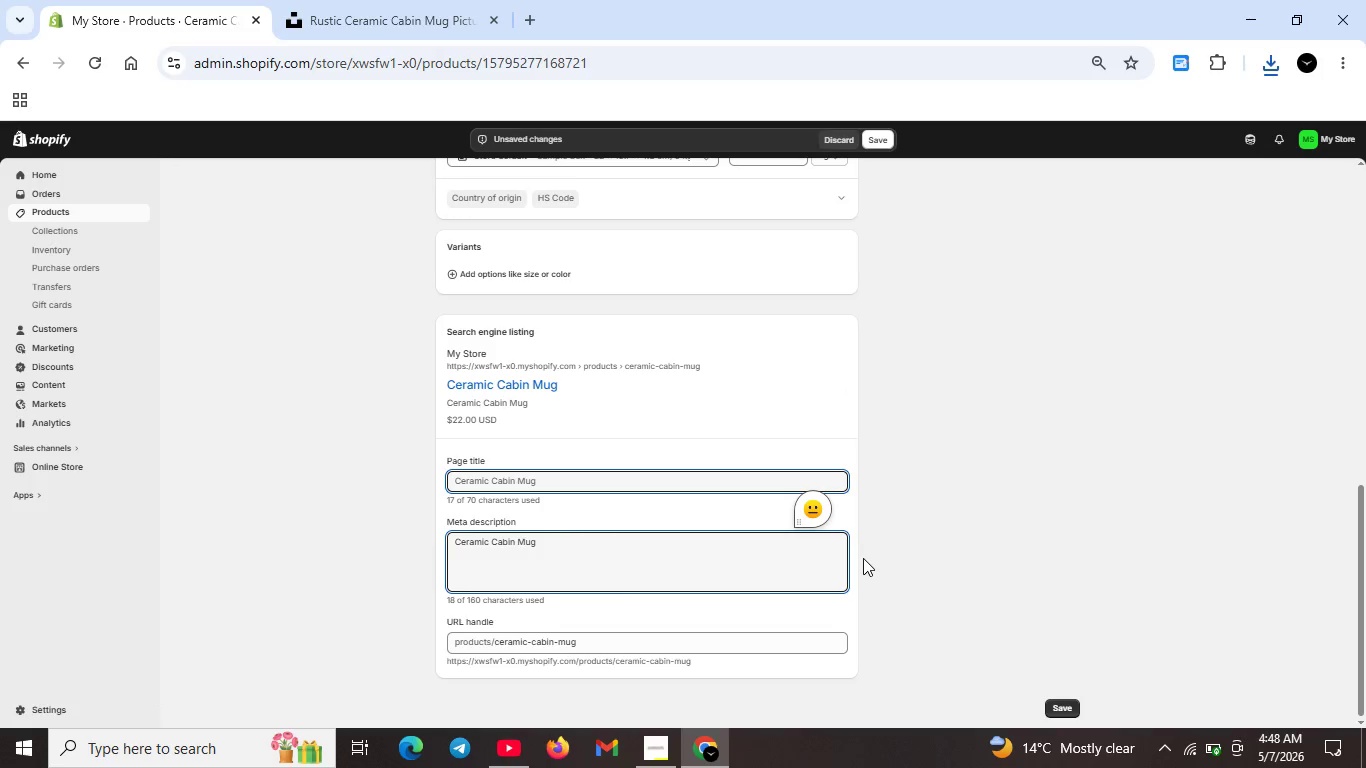 
key(Backspace)
 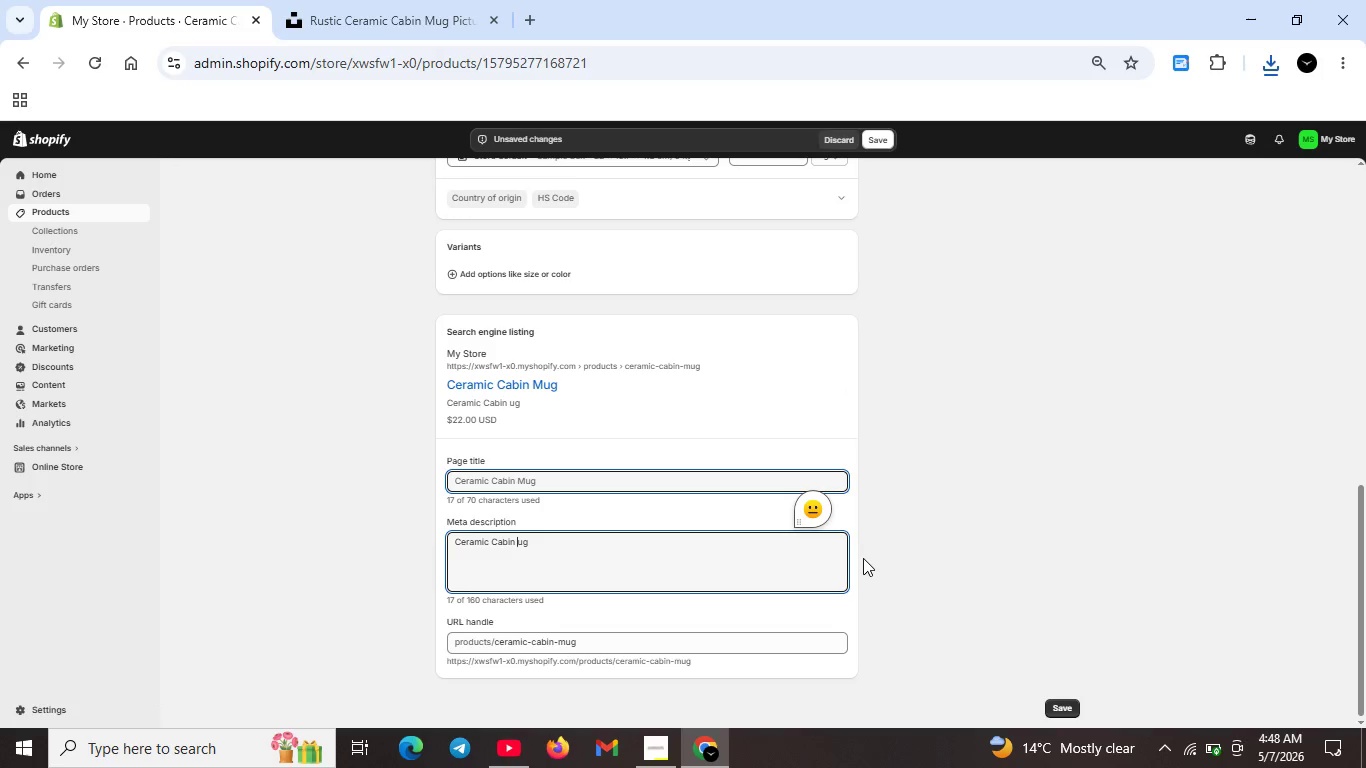 
key(M)
 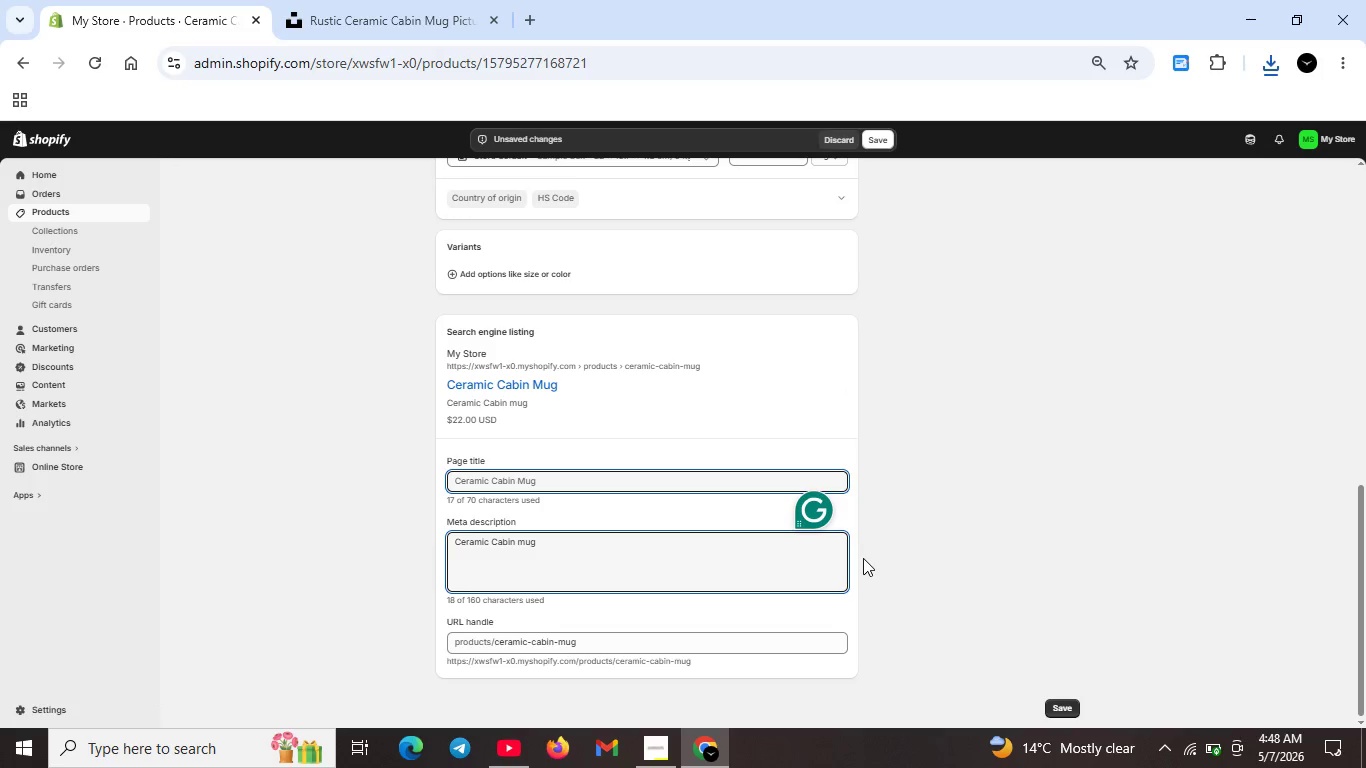 
key(ArrowRight)
 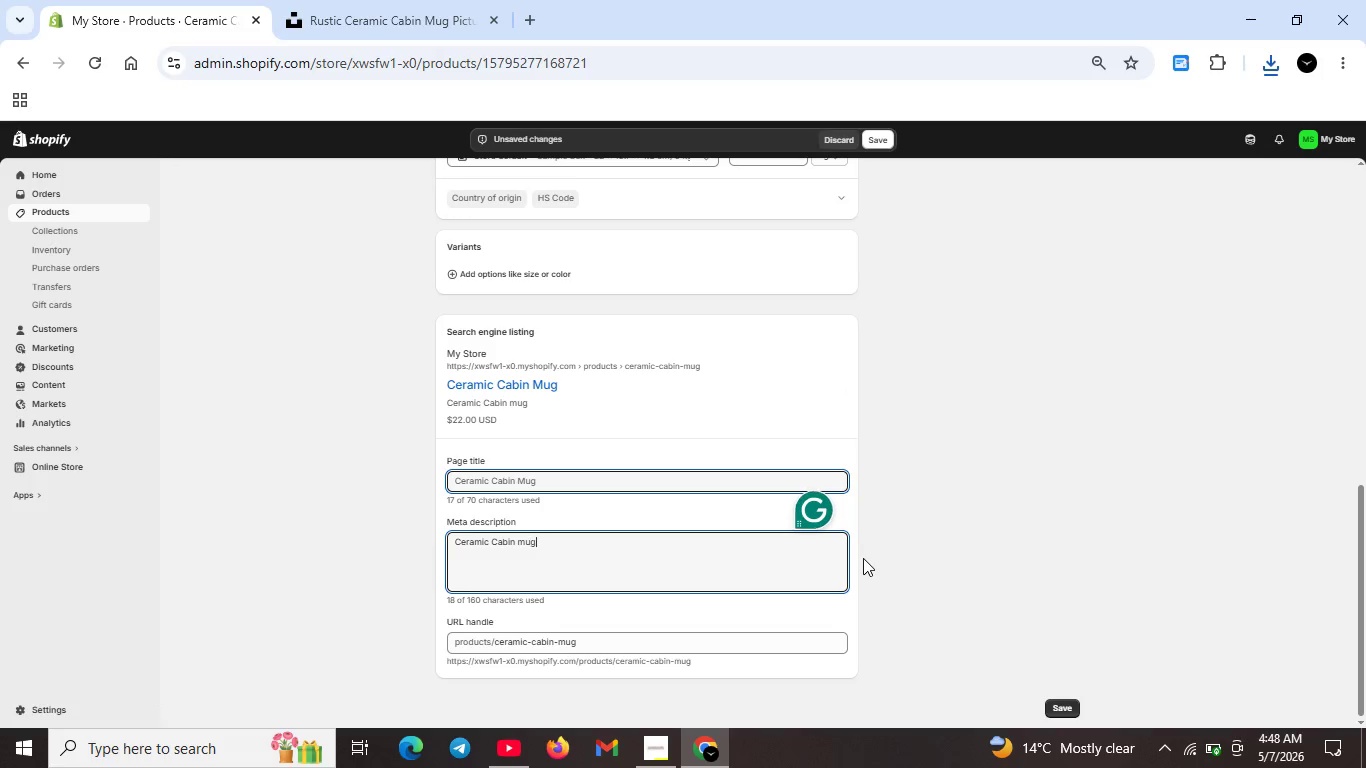 
key(ArrowRight)
 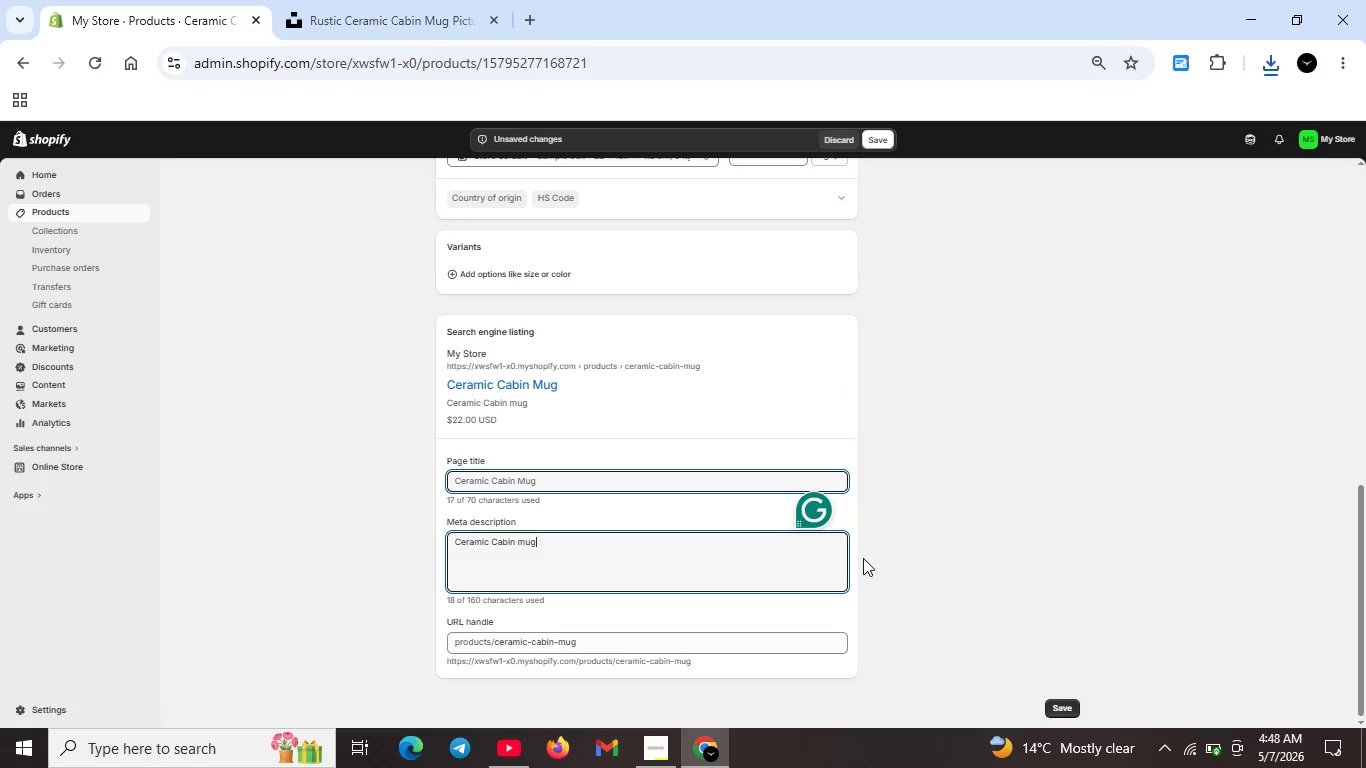 
type( with rustic s)
key(Backspace)
type(design )
key(Backspace)
type(. Stonware, 14 oz, microwave and dishwasher)
 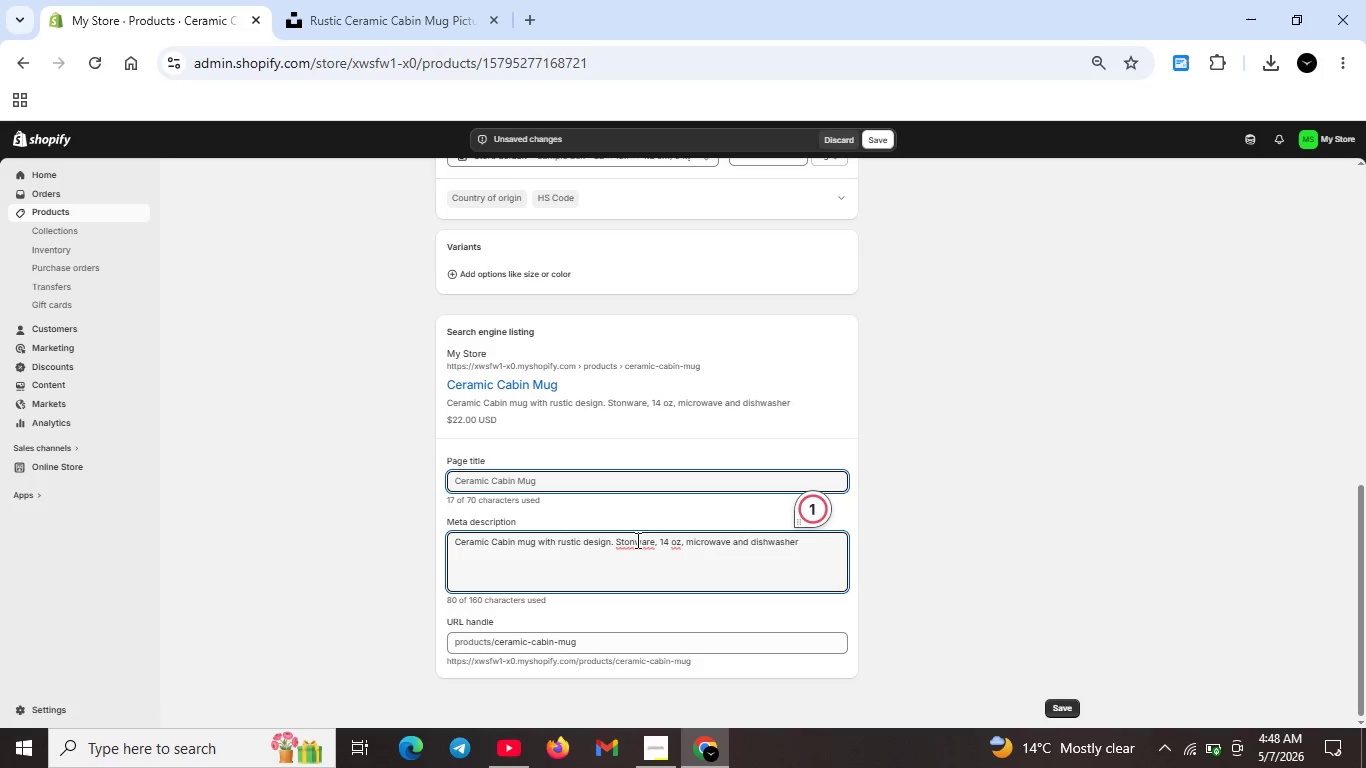 
left_click([636, 540])
 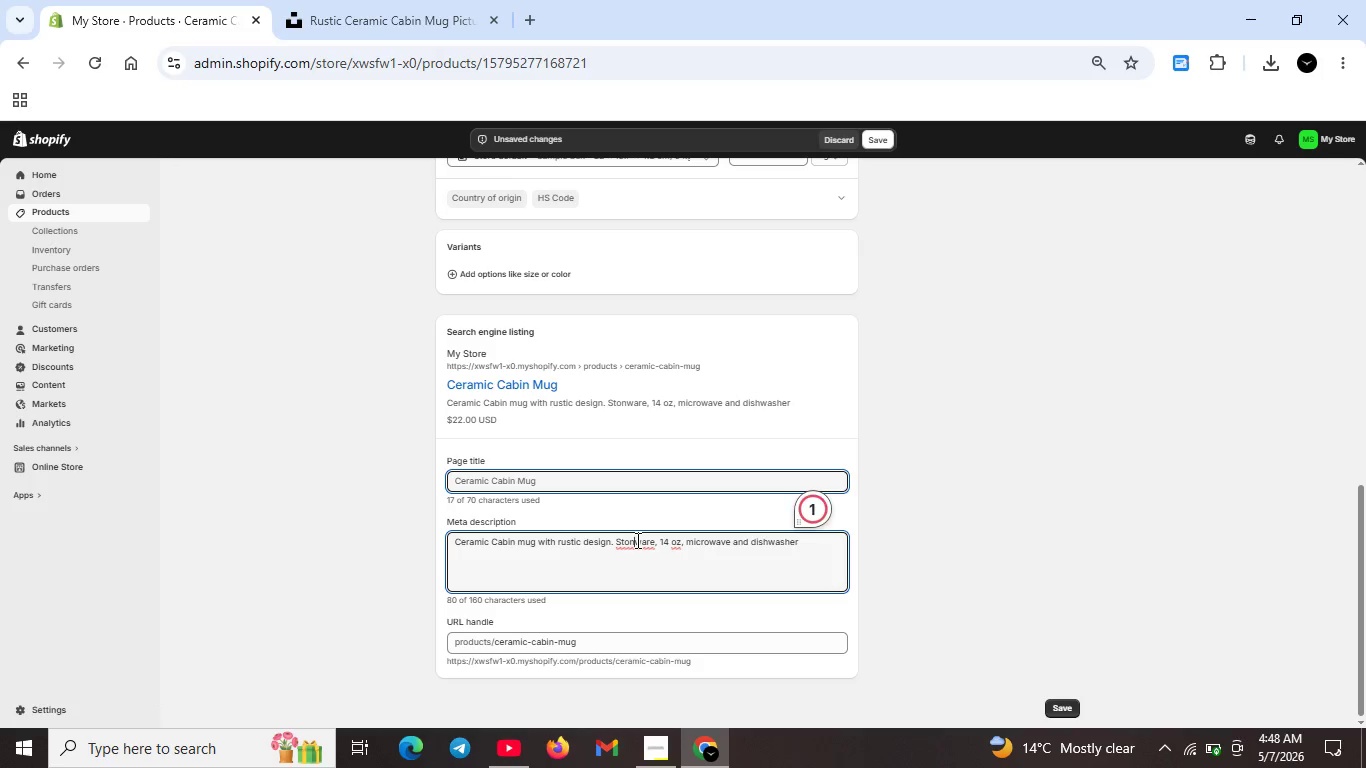 
key(E)
 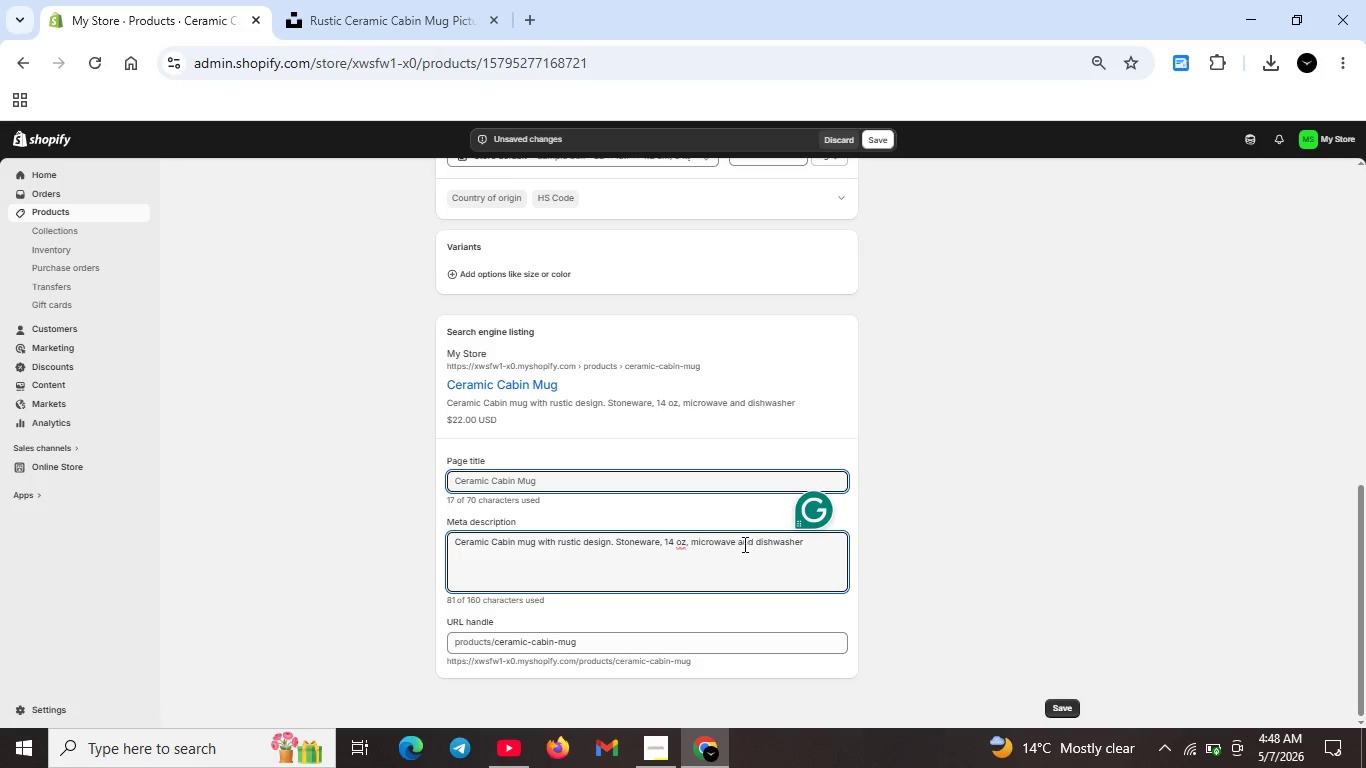 
left_click([817, 544])
 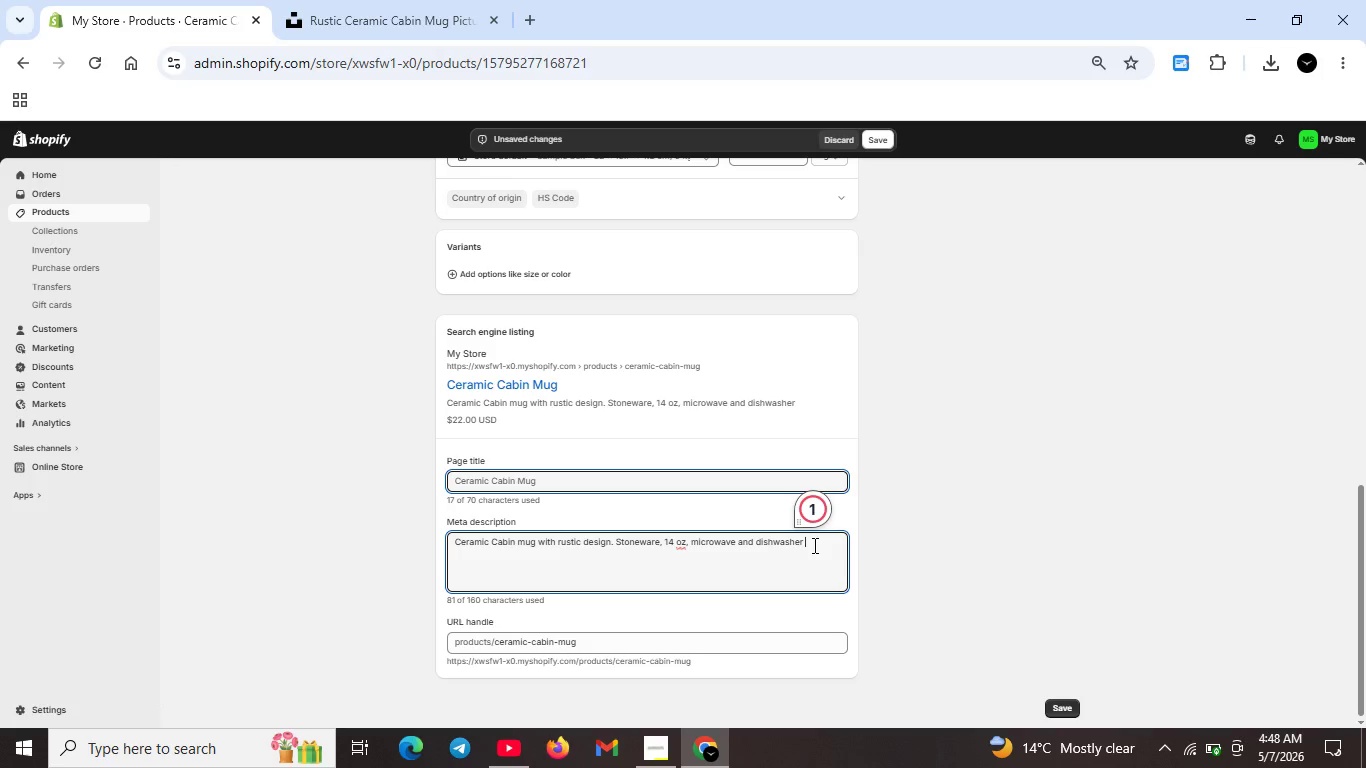 
type(saf. Perfect for resort coffes)
key(Backspace)
type( )
key(Backspace)
type(e or )
 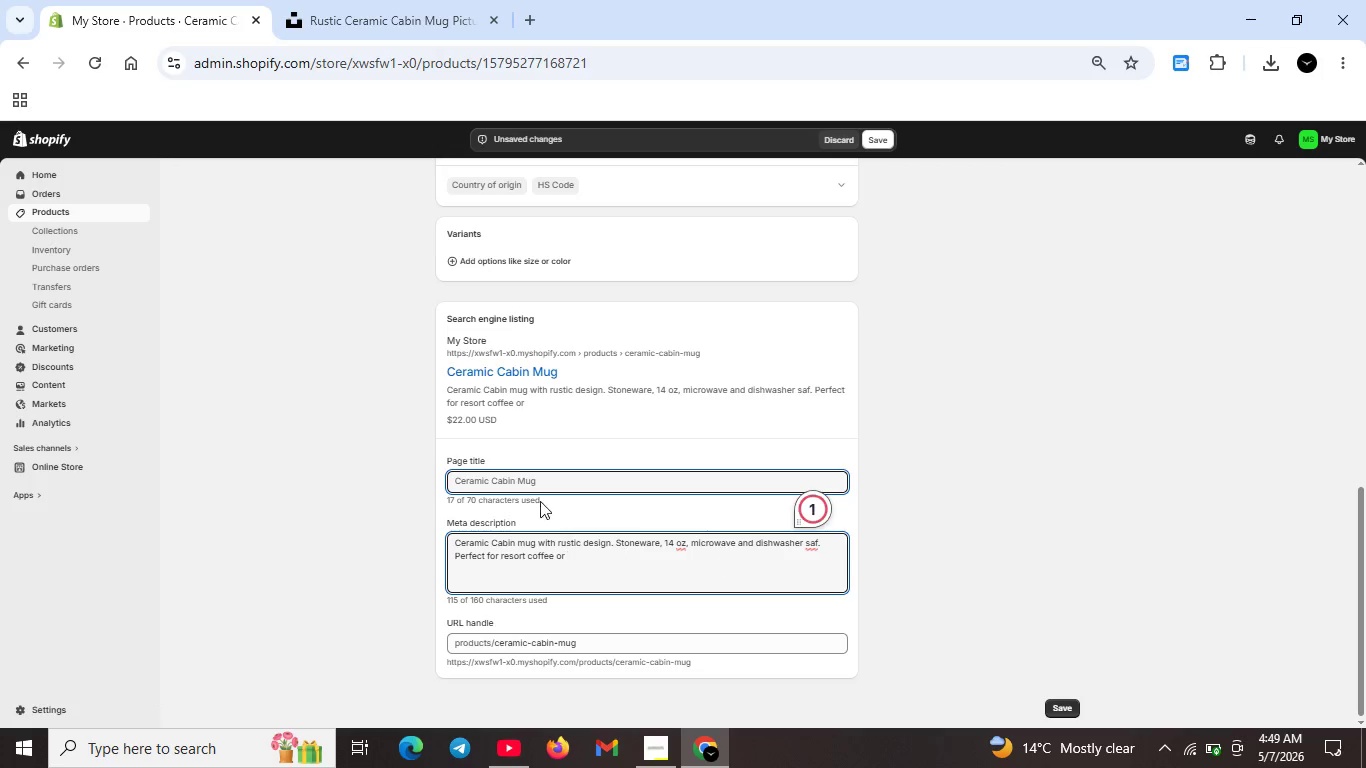 
type(tea.)
 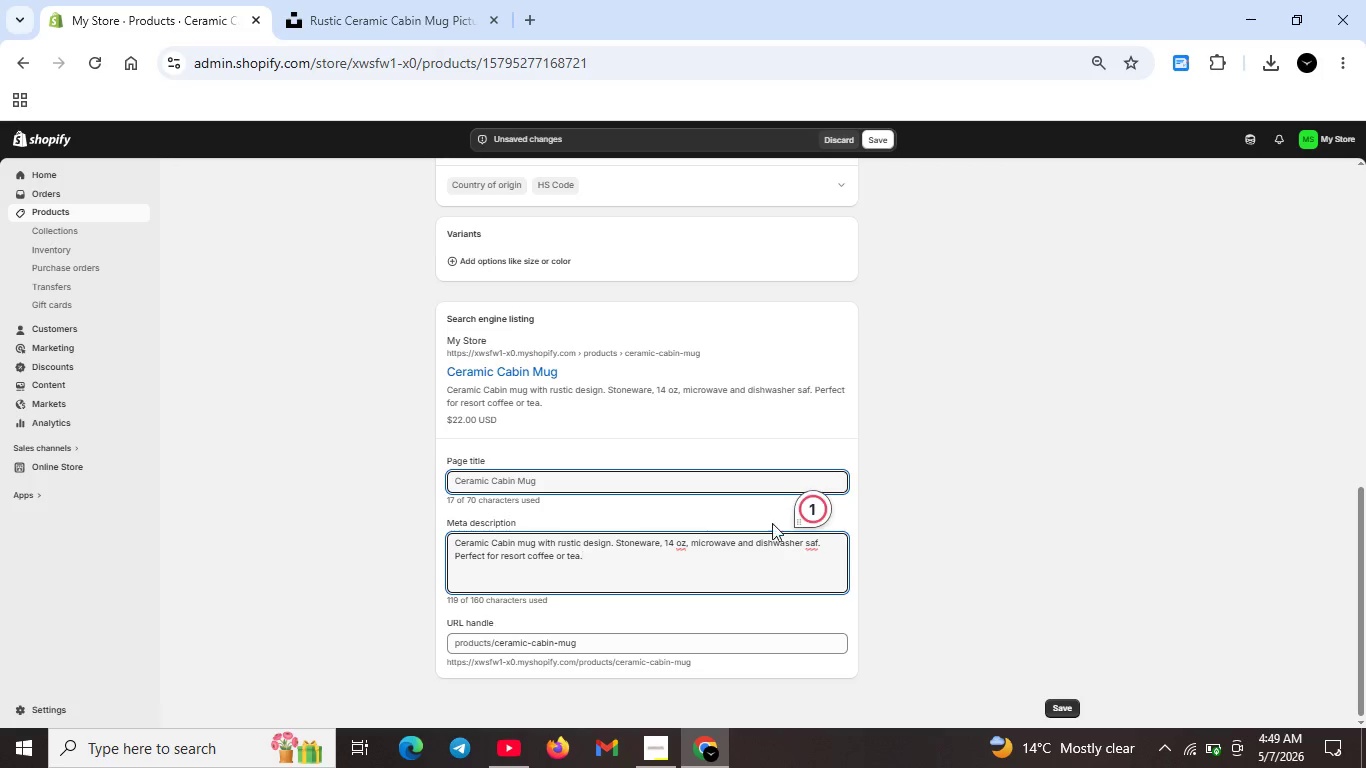 
left_click([809, 512])
 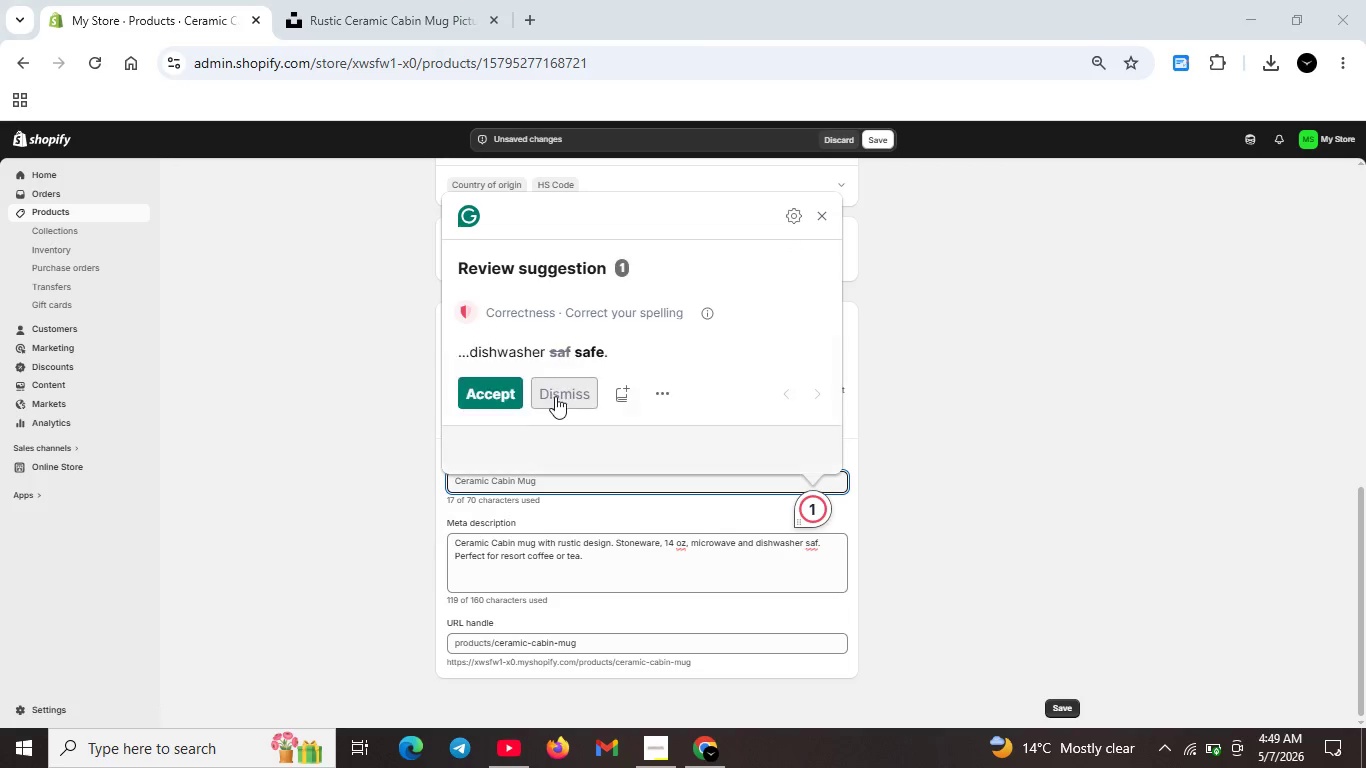 
left_click([502, 392])
 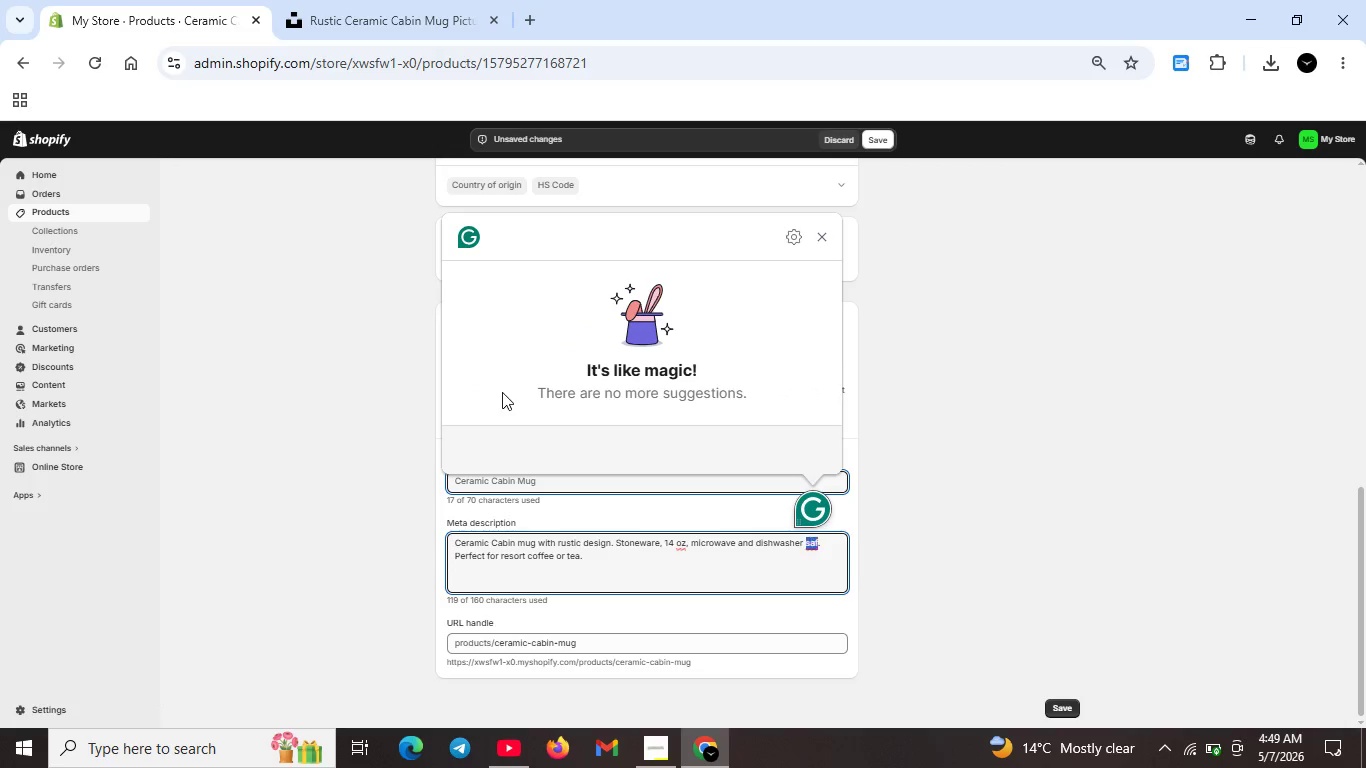 
key(Unknown)
 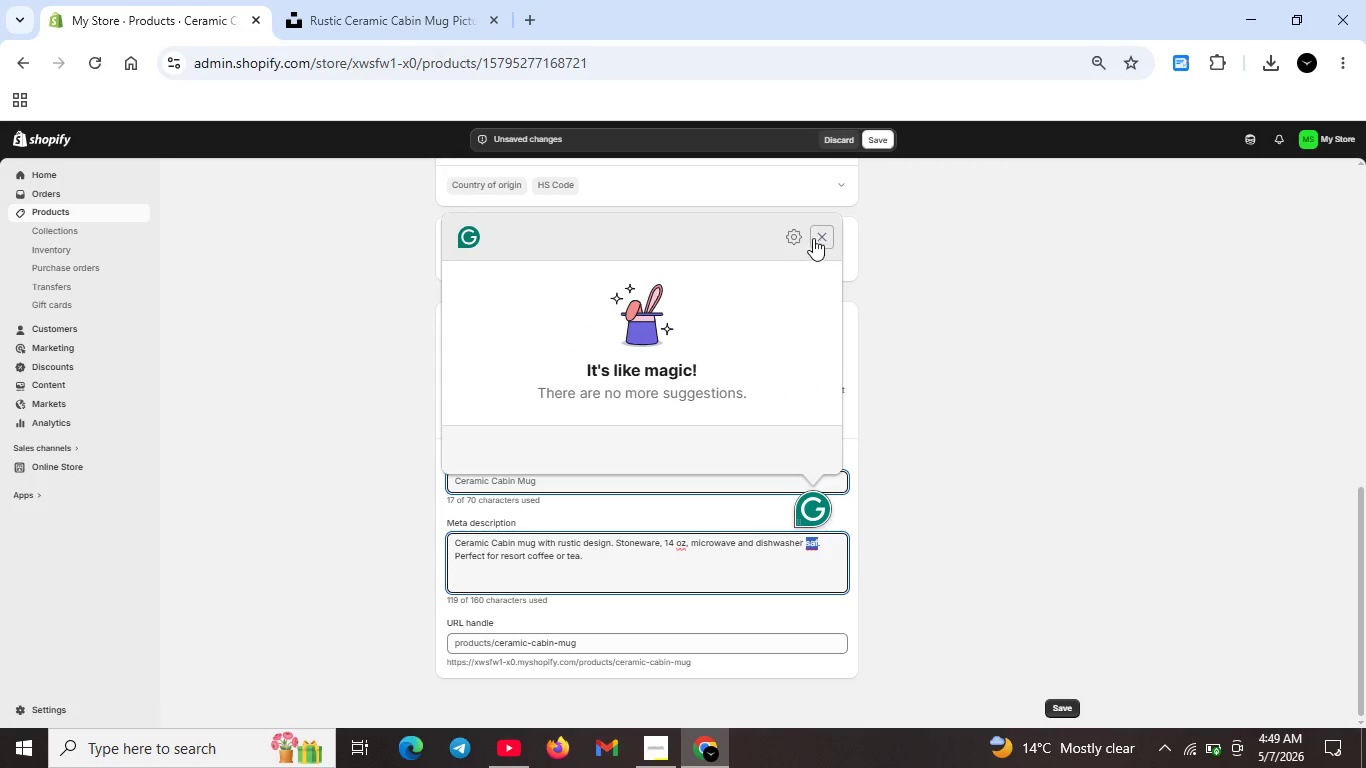 
key(Unknown)
 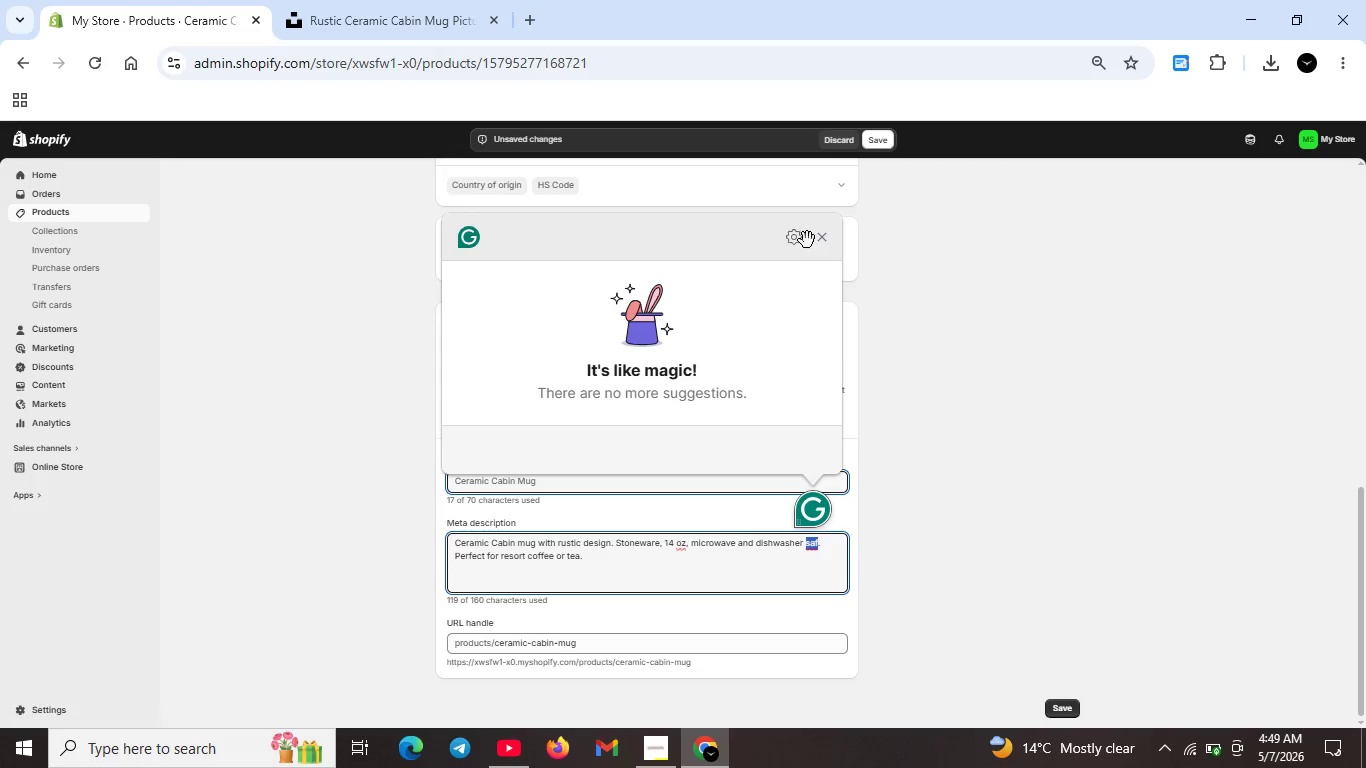 
key(Unknown)
 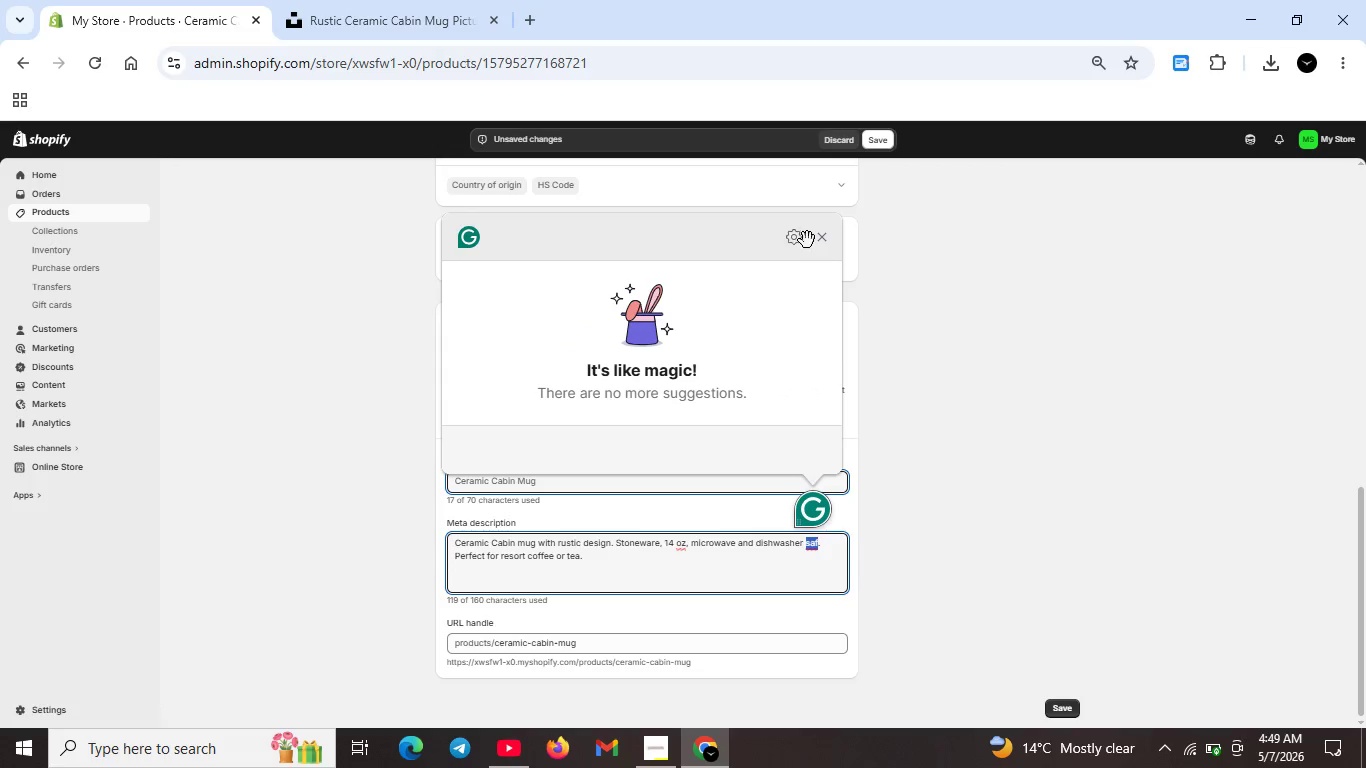 
key(Unknown)
 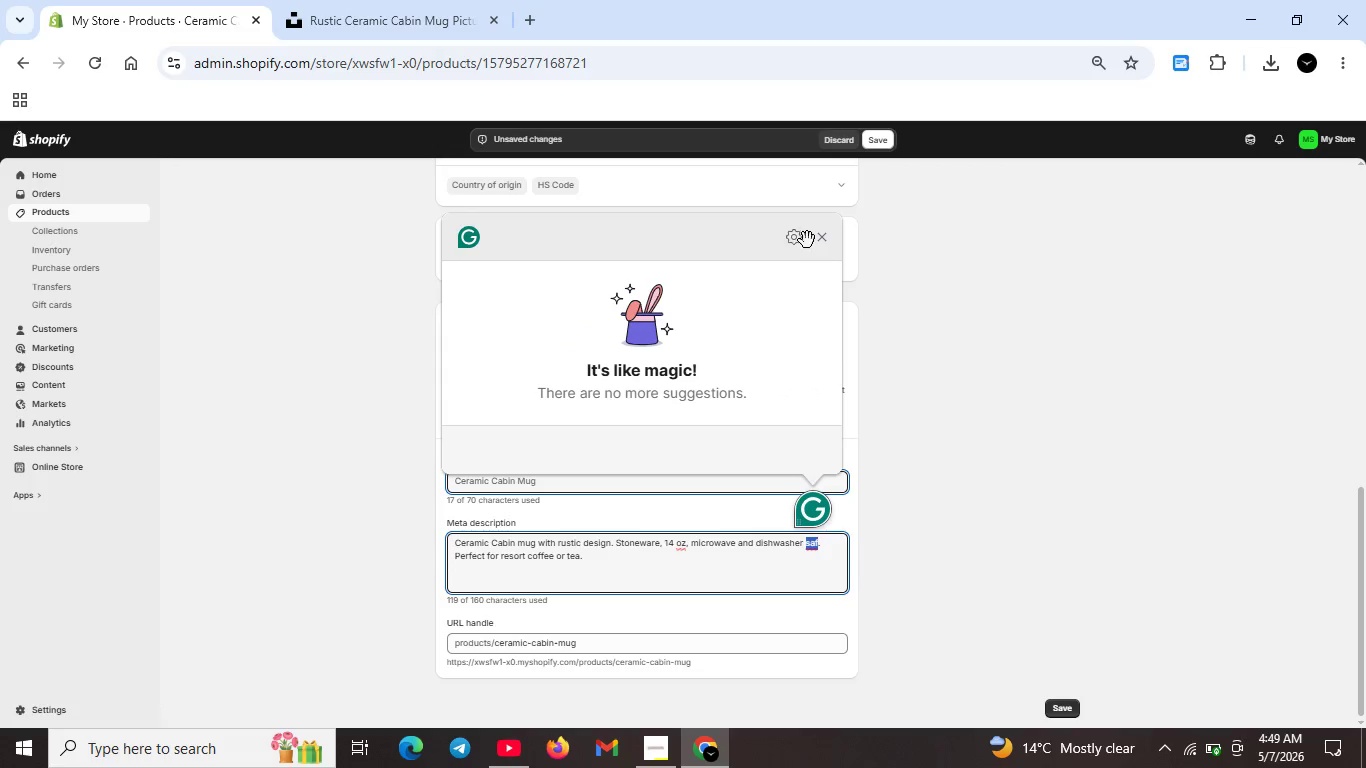 
left_click([824, 238])
 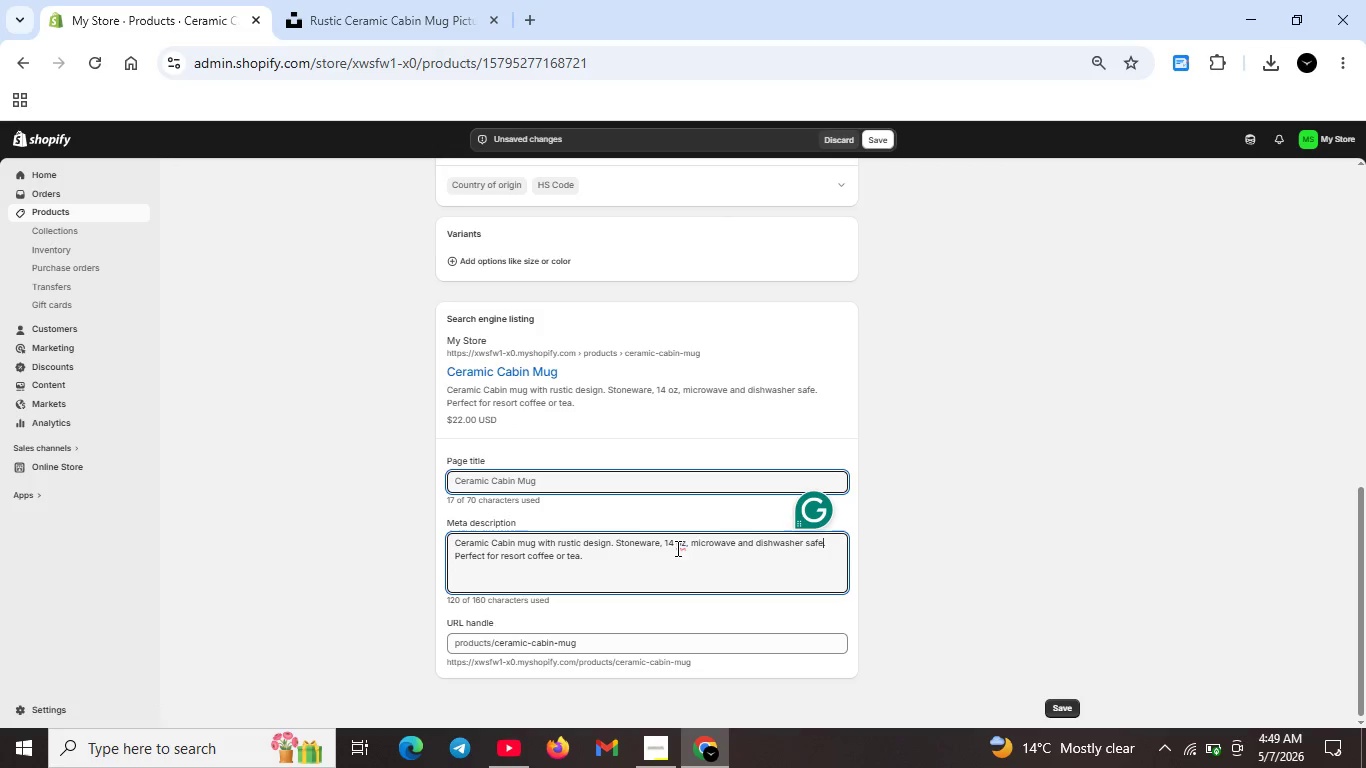 
left_click([679, 546])
 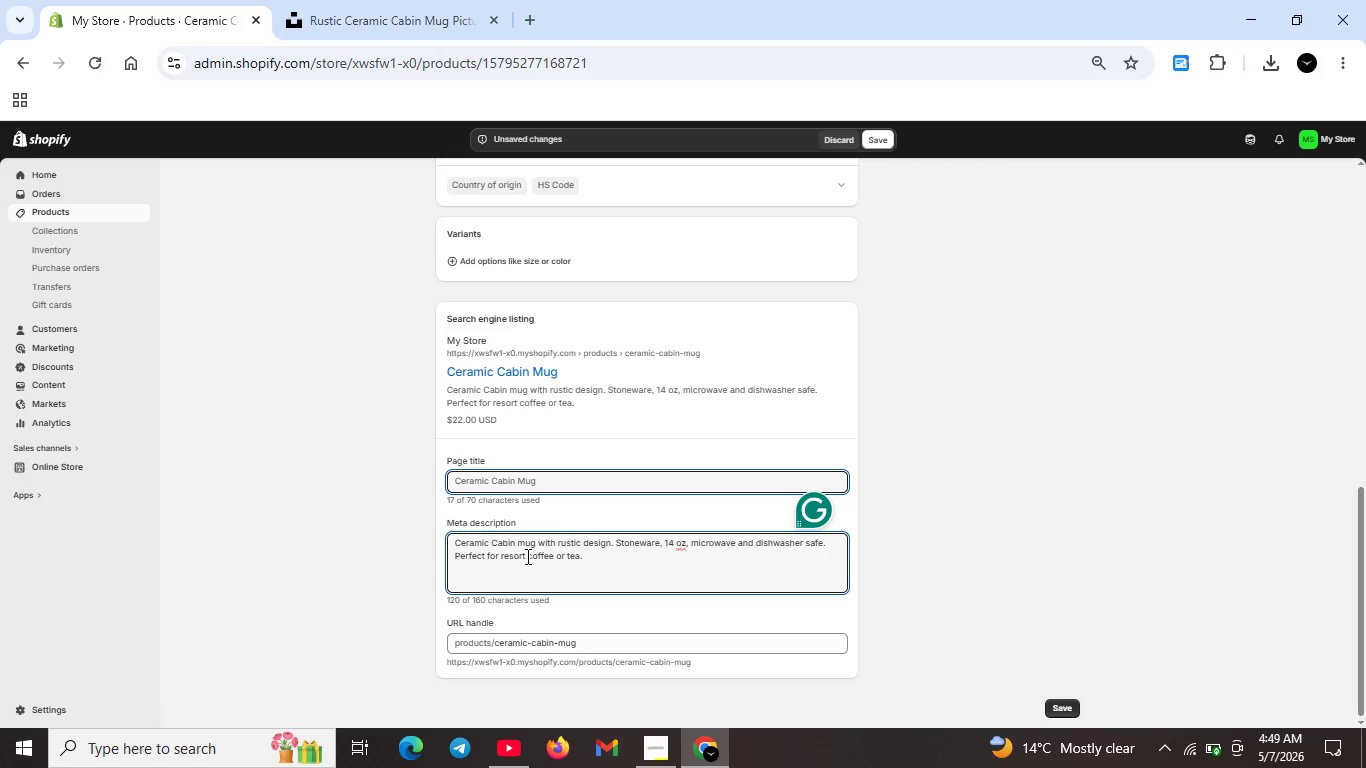 
wait(9.62)
 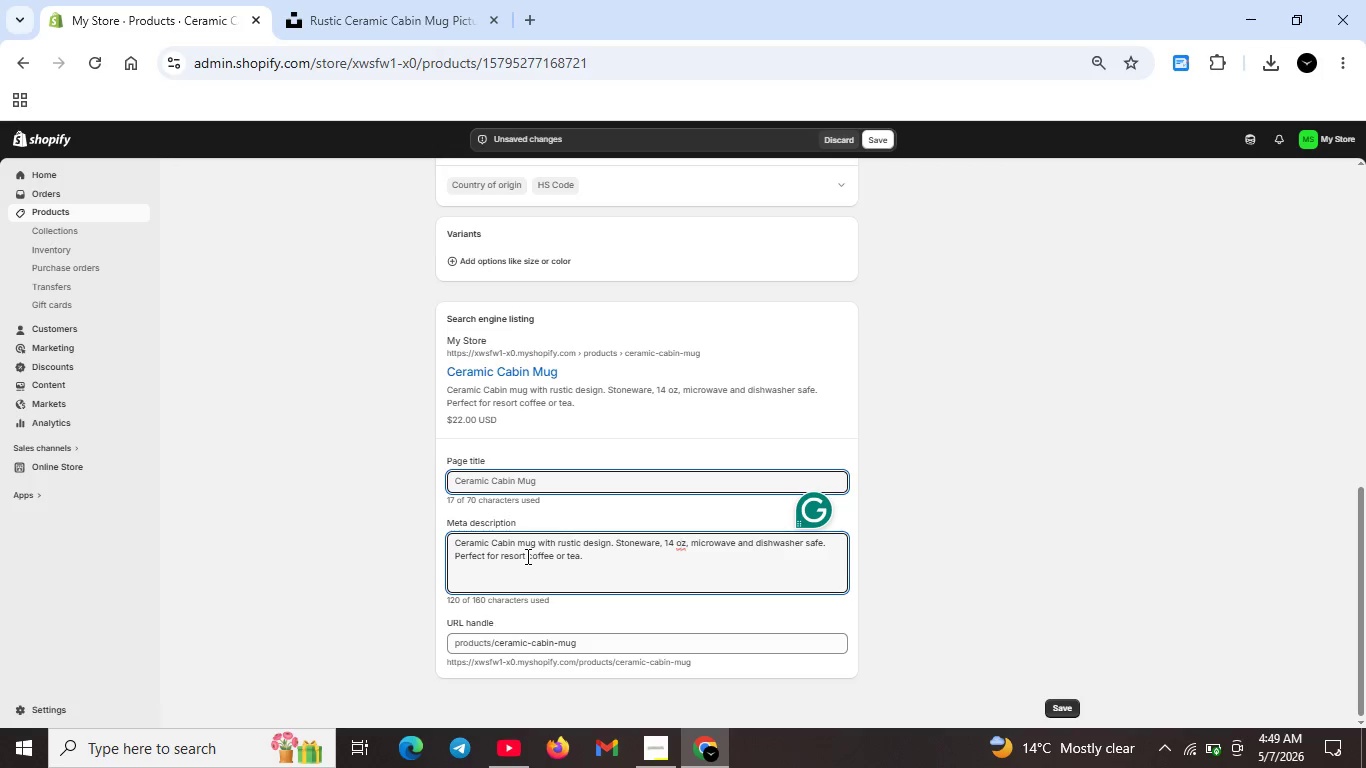 
scroll: coordinate [540, 552], scroll_direction: up, amount: 5.0
 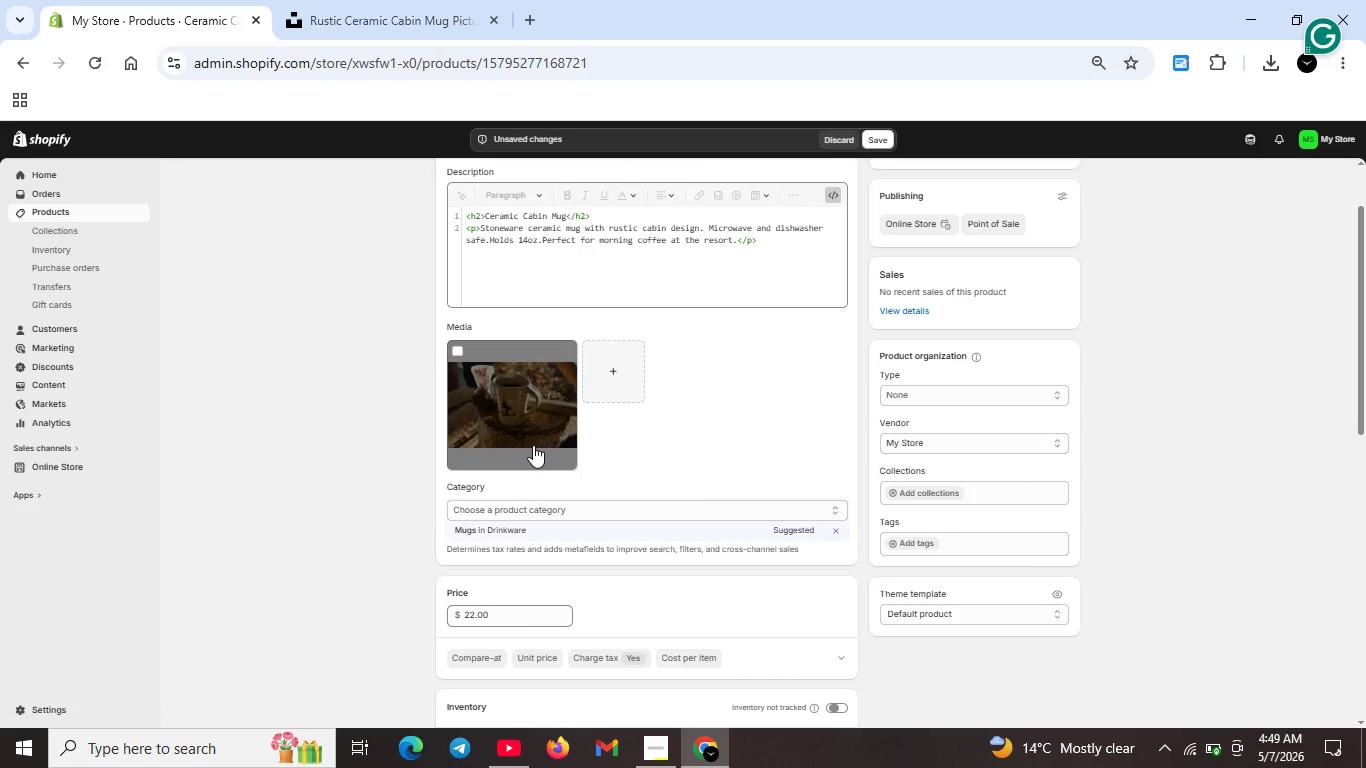 
scroll: coordinate [825, 645], scroll_direction: down, amount: 5.0
 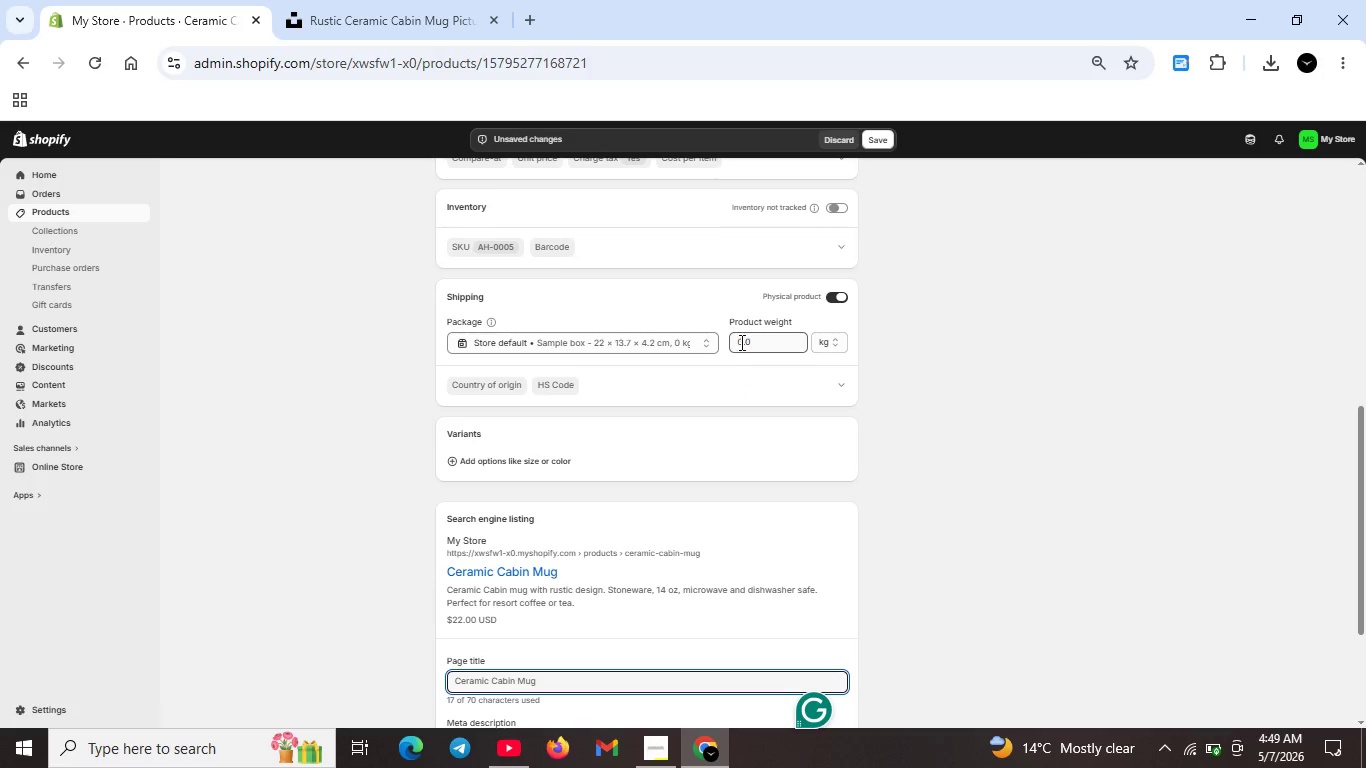 
left_click([740, 342])
 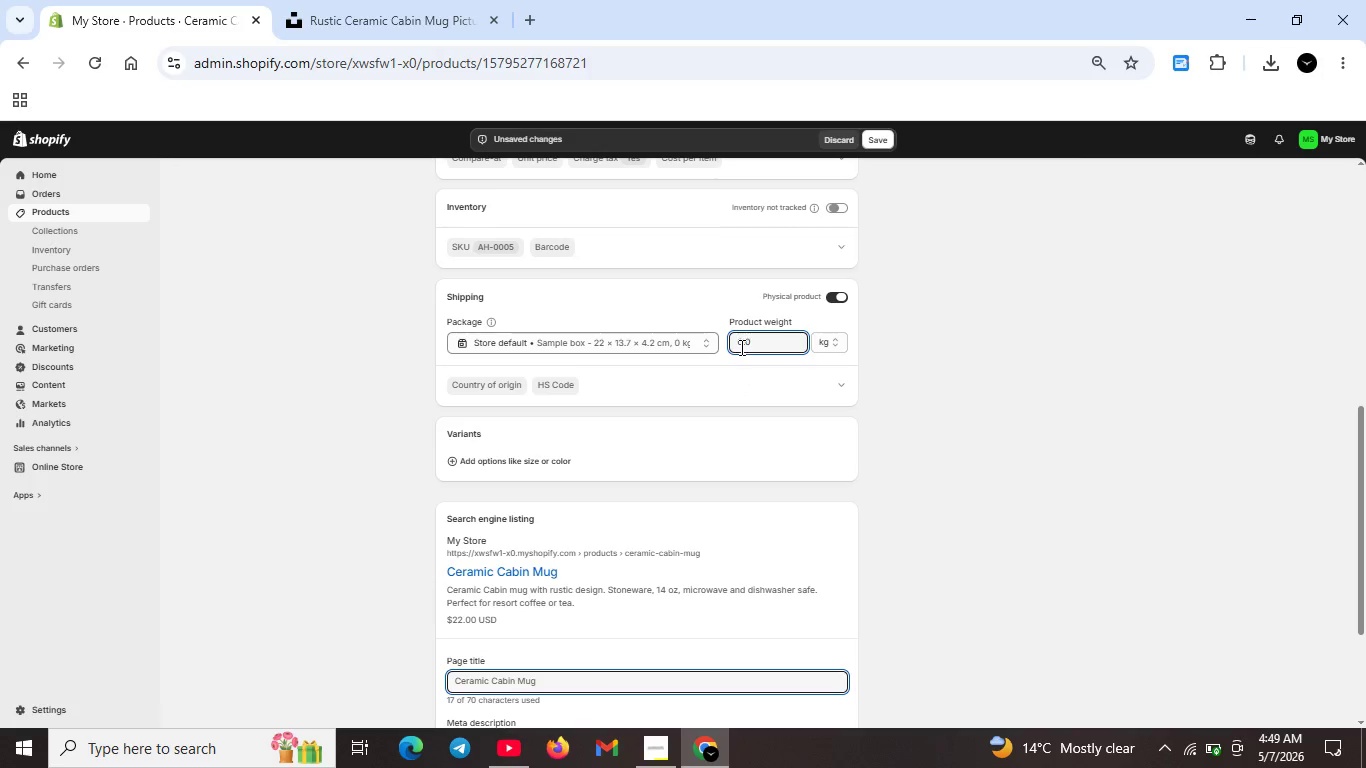 
key(Backspace)
 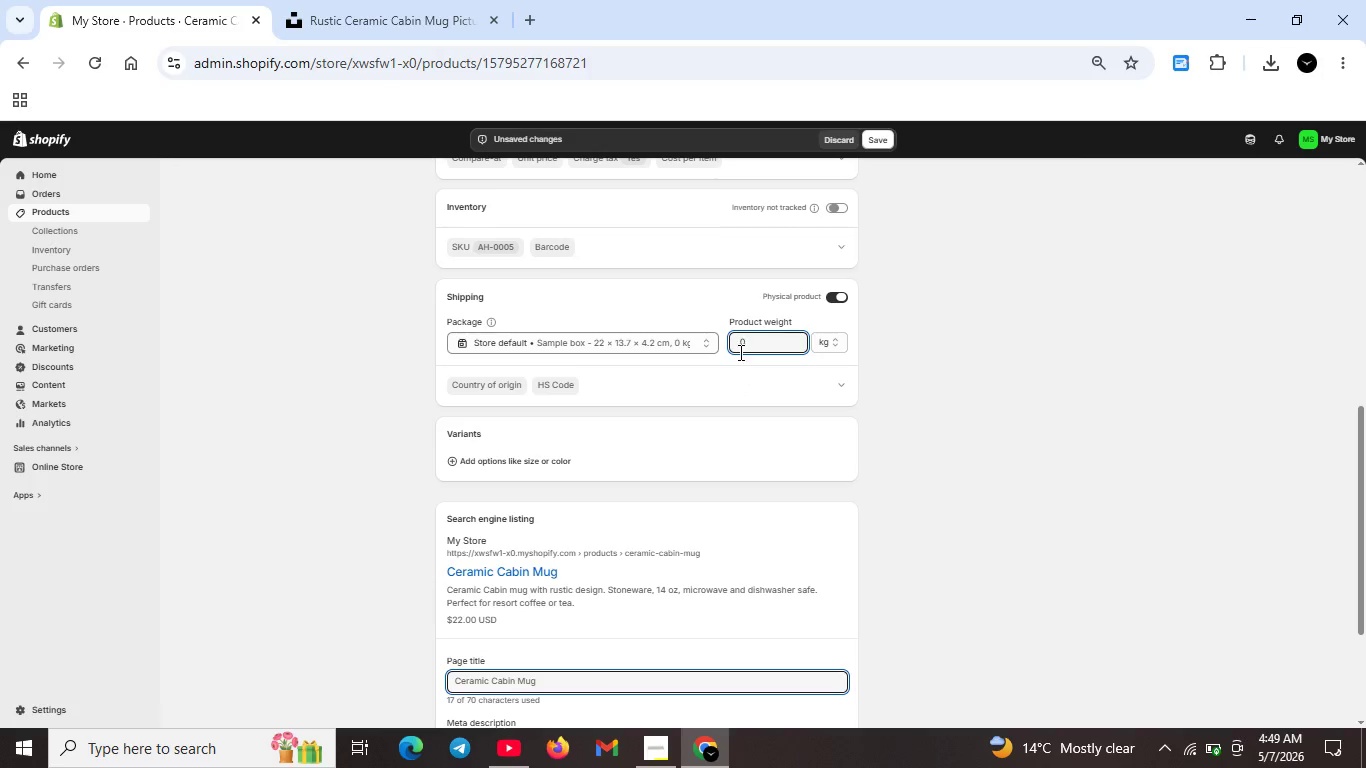 
key(1)
 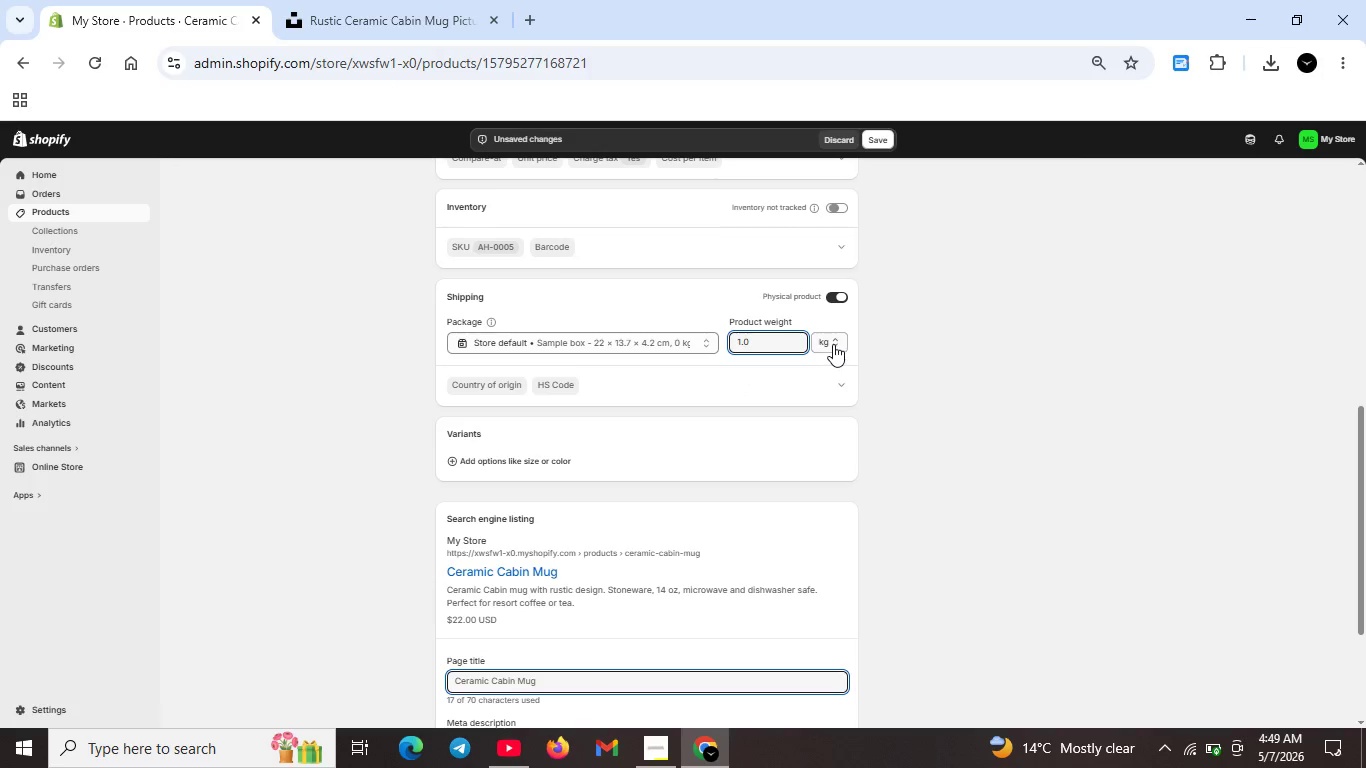 
left_click([833, 344])
 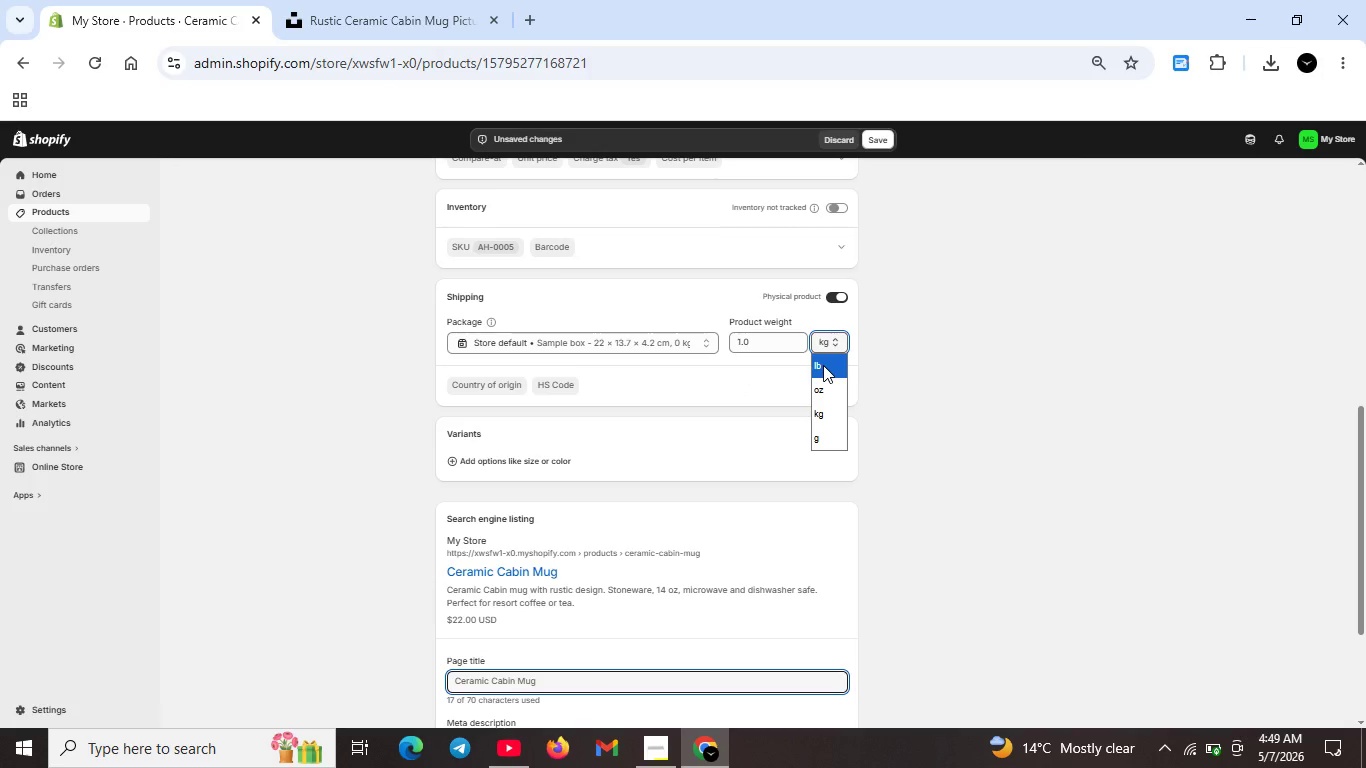 
left_click([823, 365])
 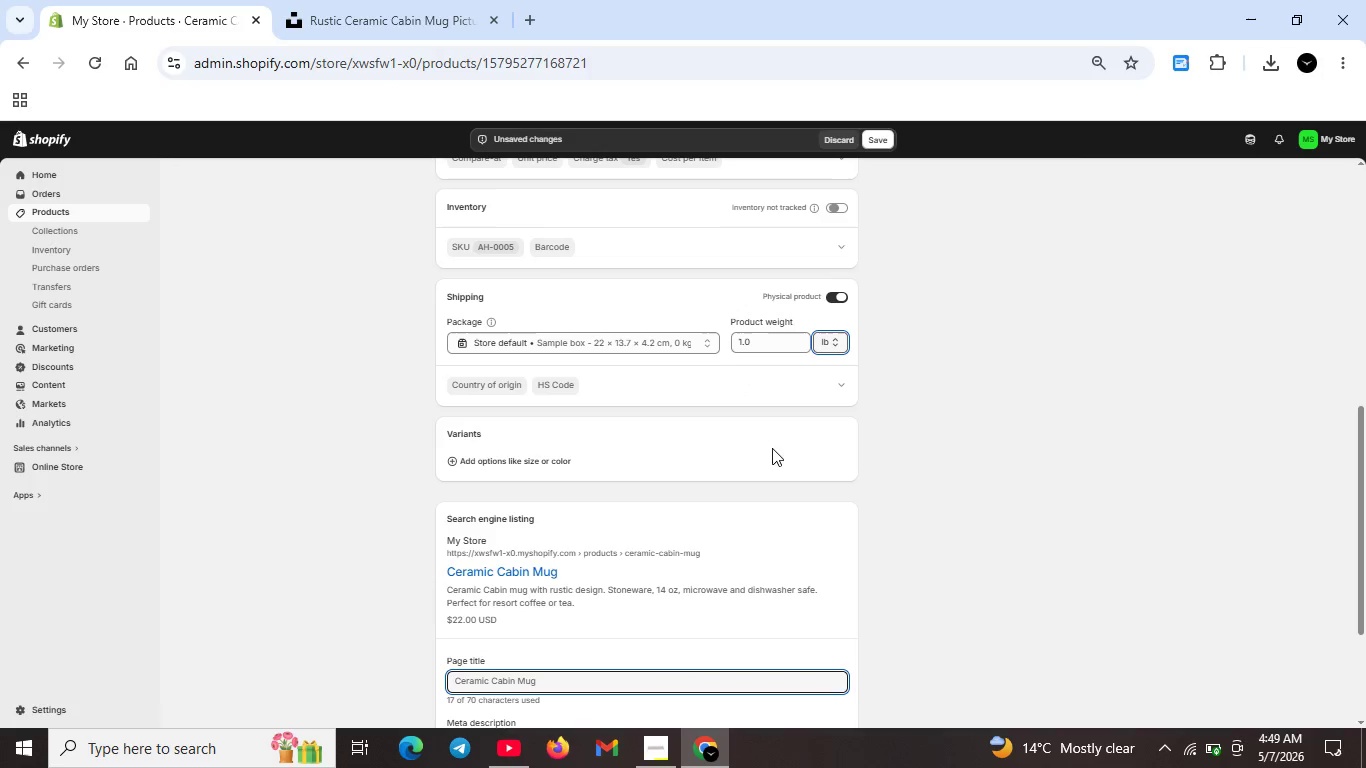 
scroll: coordinate [702, 450], scroll_direction: up, amount: 6.0
 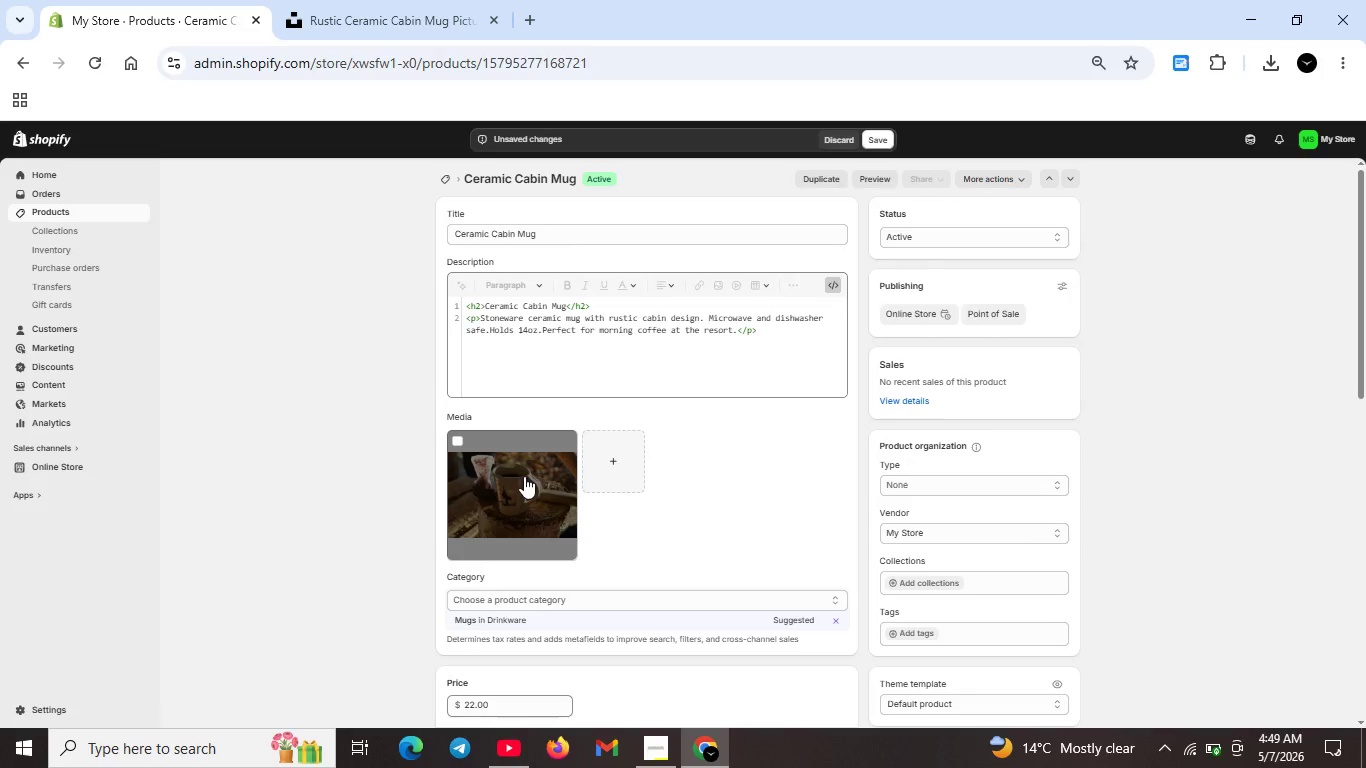 
double_click([524, 476])
 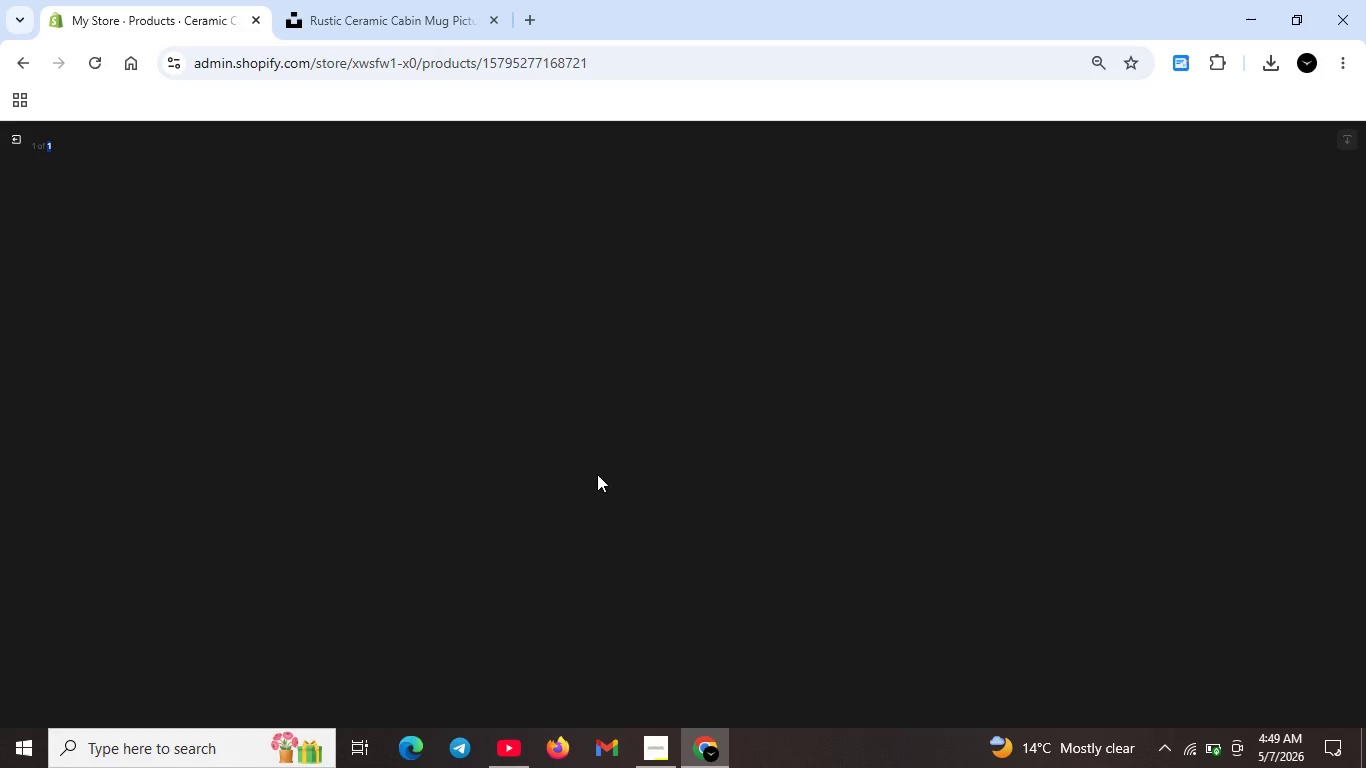 
wait(5.95)
 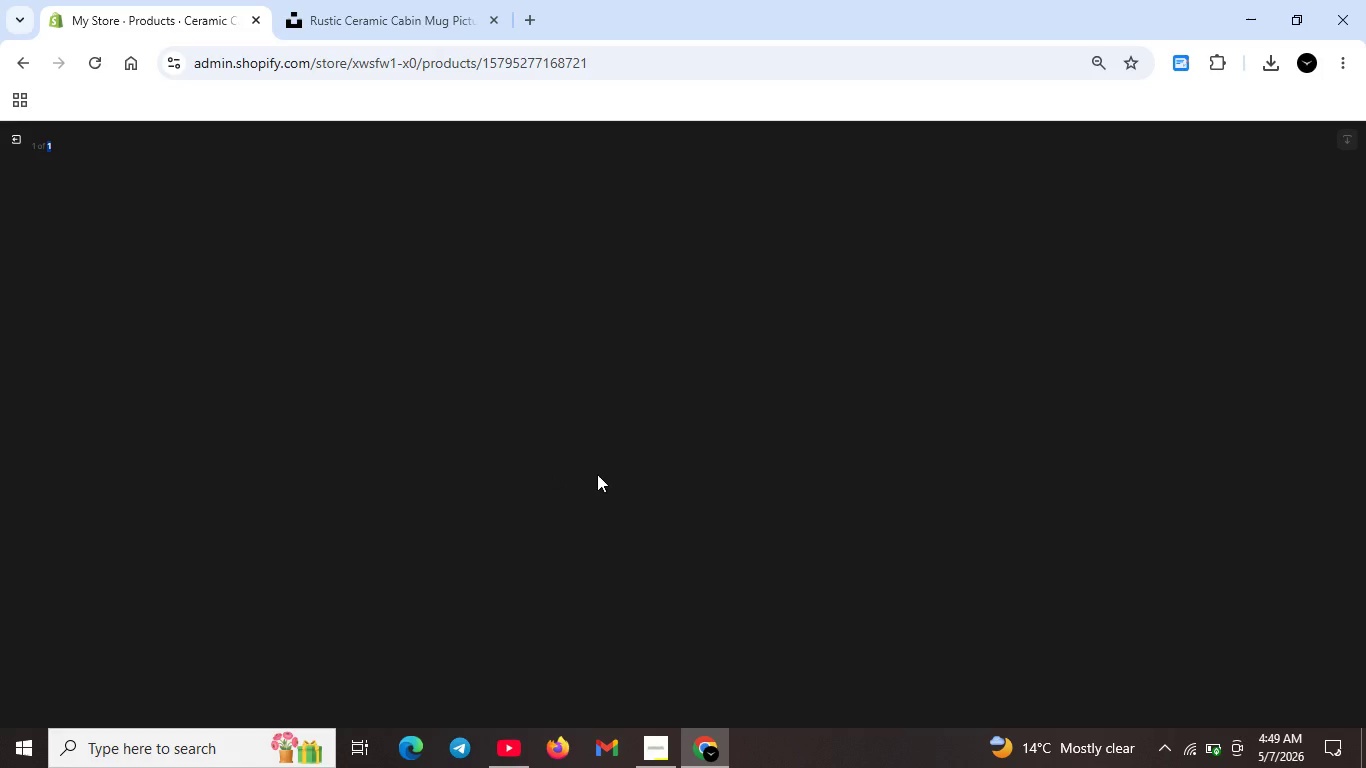 
scroll: coordinate [597, 474], scroll_direction: down, amount: 3.0
 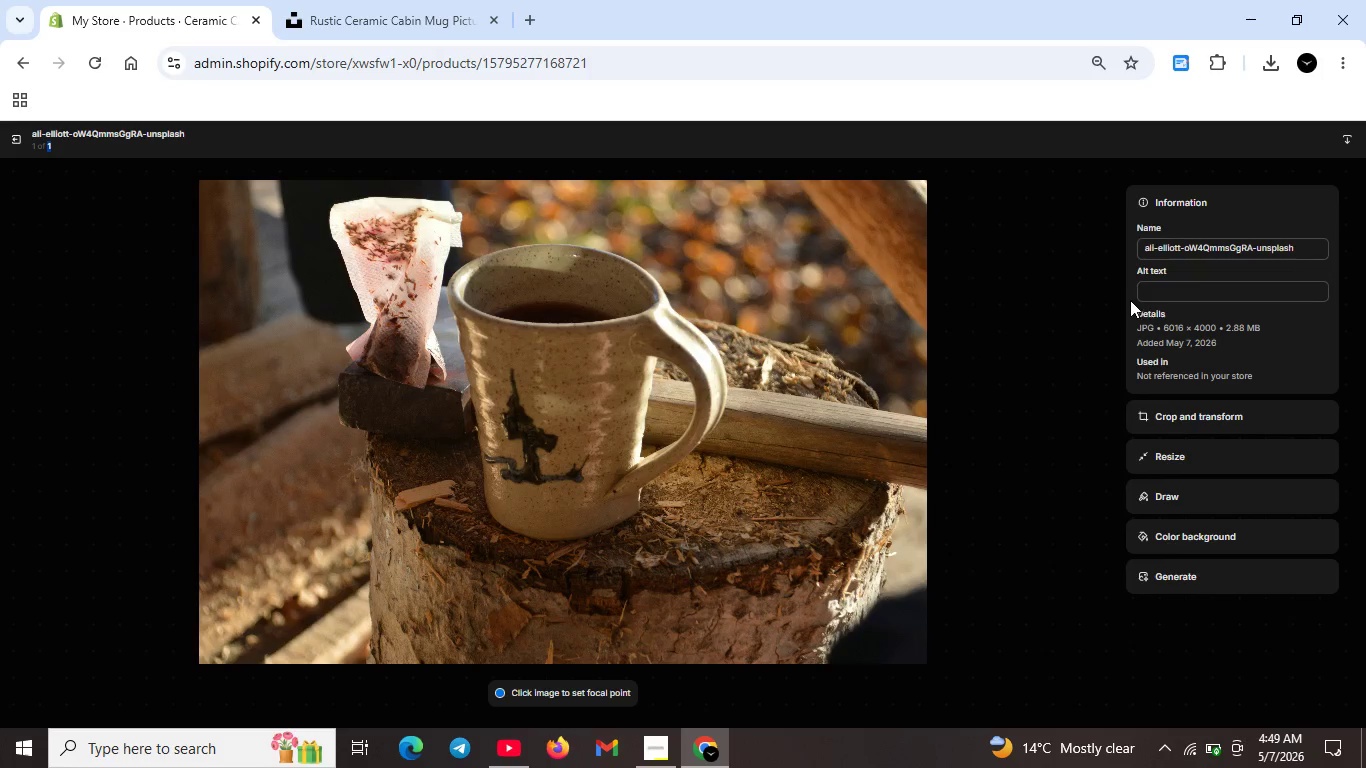 
left_click([1139, 297])
 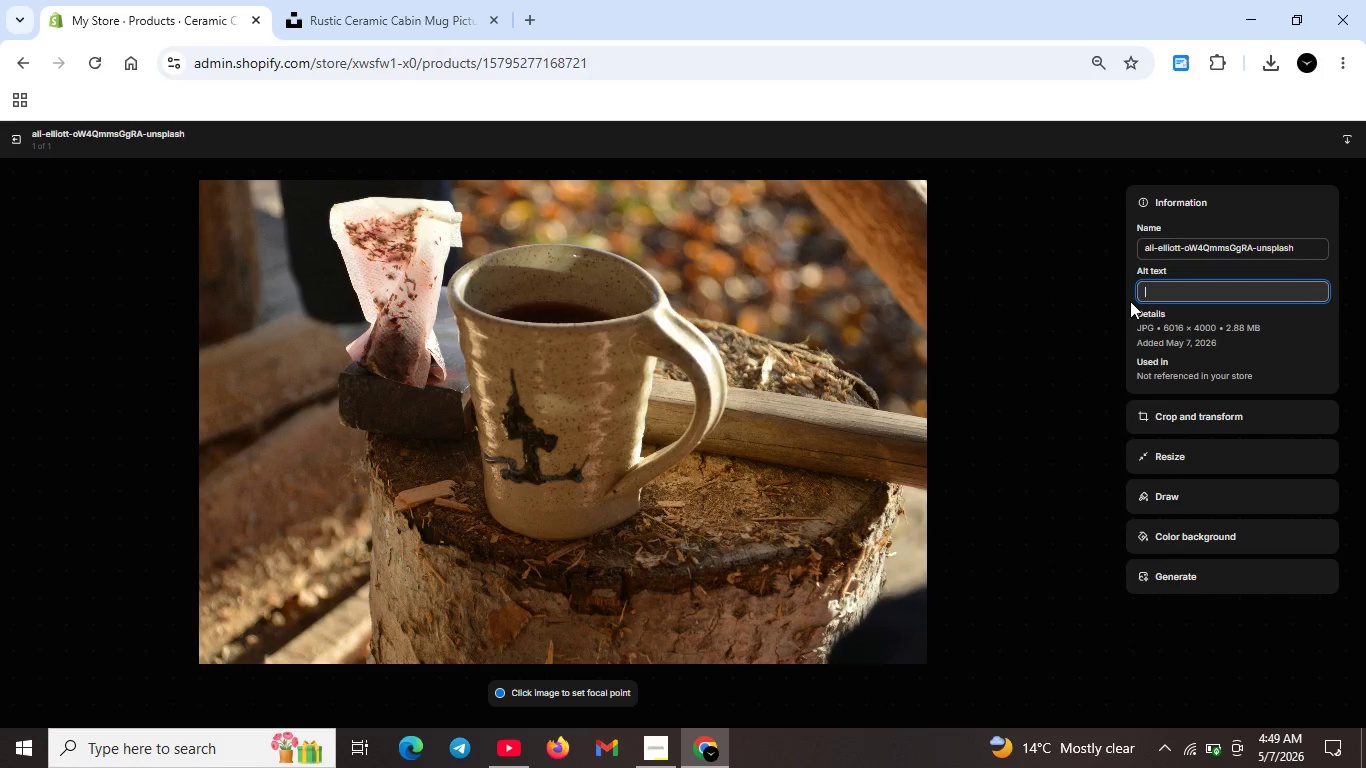 
type(Rustic ceramic mug with mountain design on wooden table. Stoneware for hot coffe or tea with 14 oz capaciy)
key(Backspace)
type(ty.)
 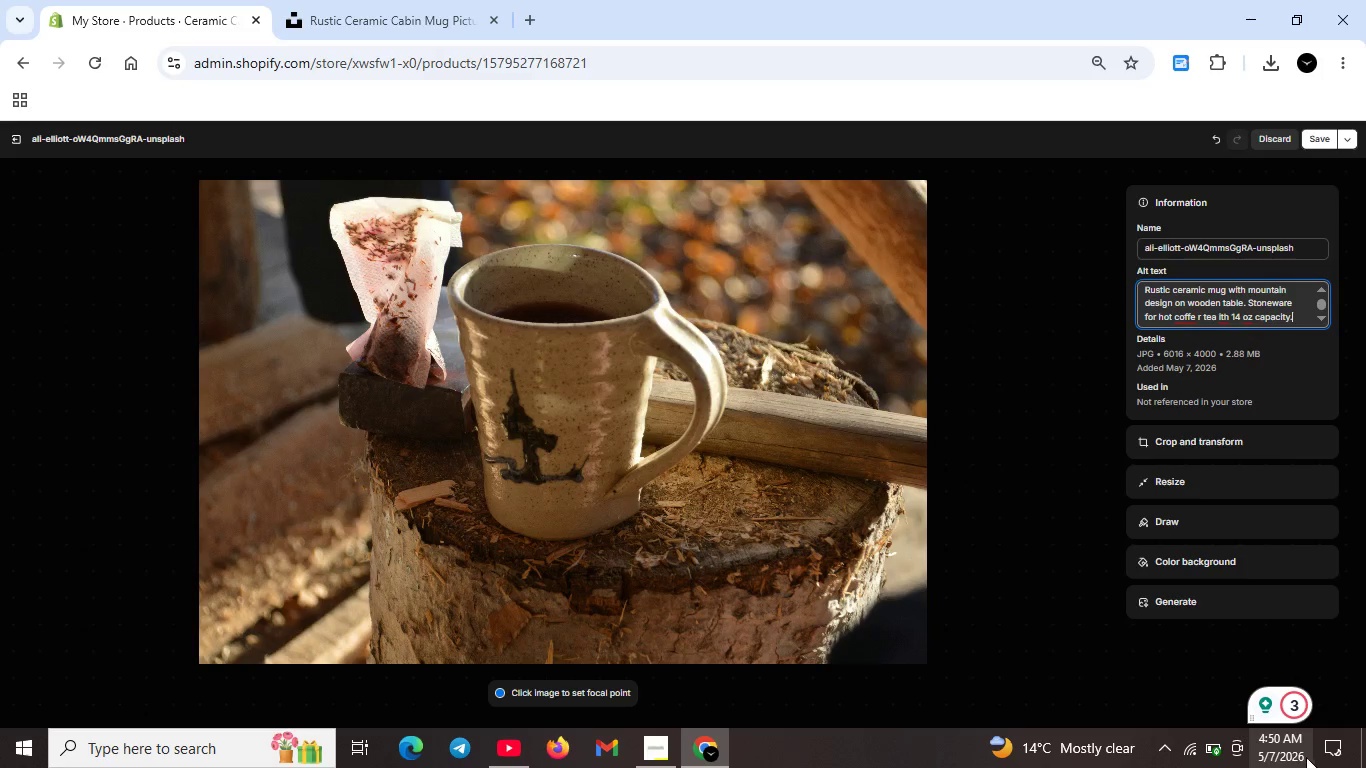 
left_click([1304, 712])
 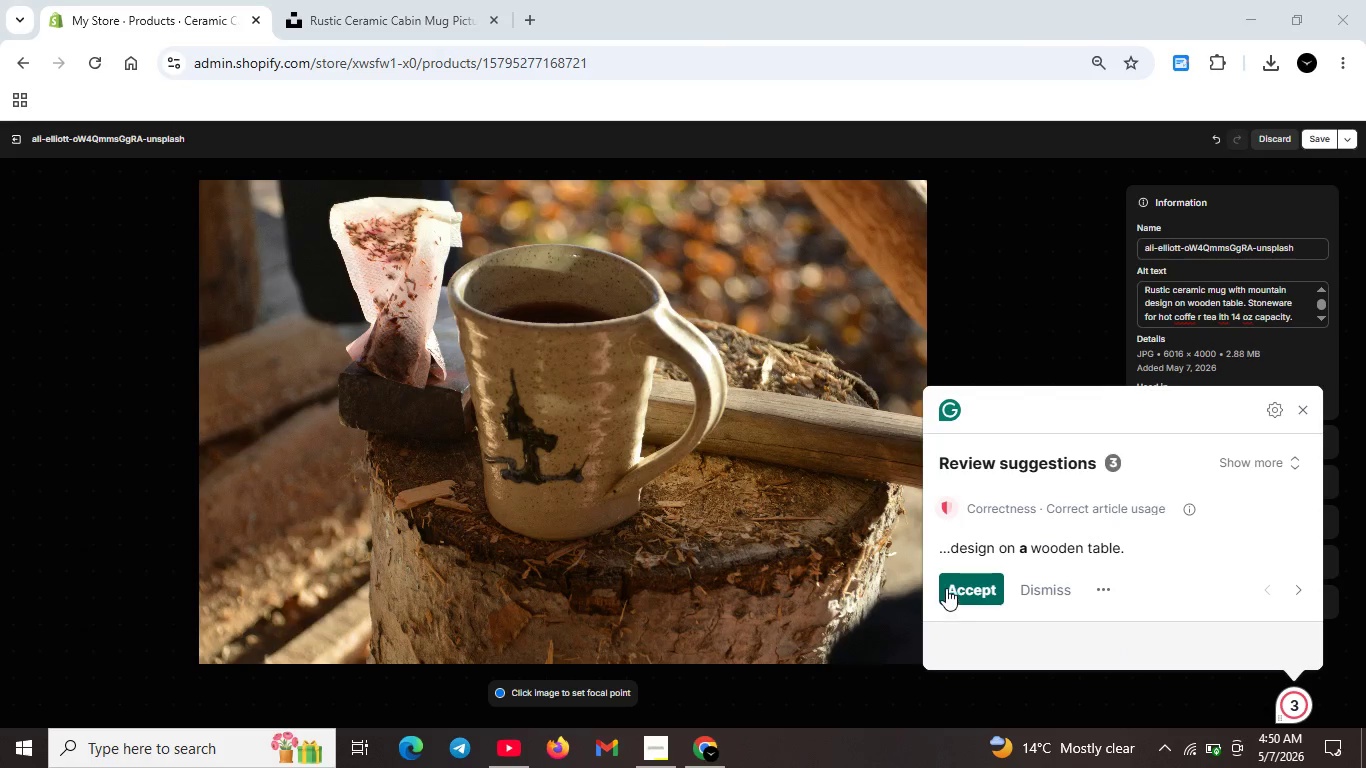 
left_click([947, 586])
 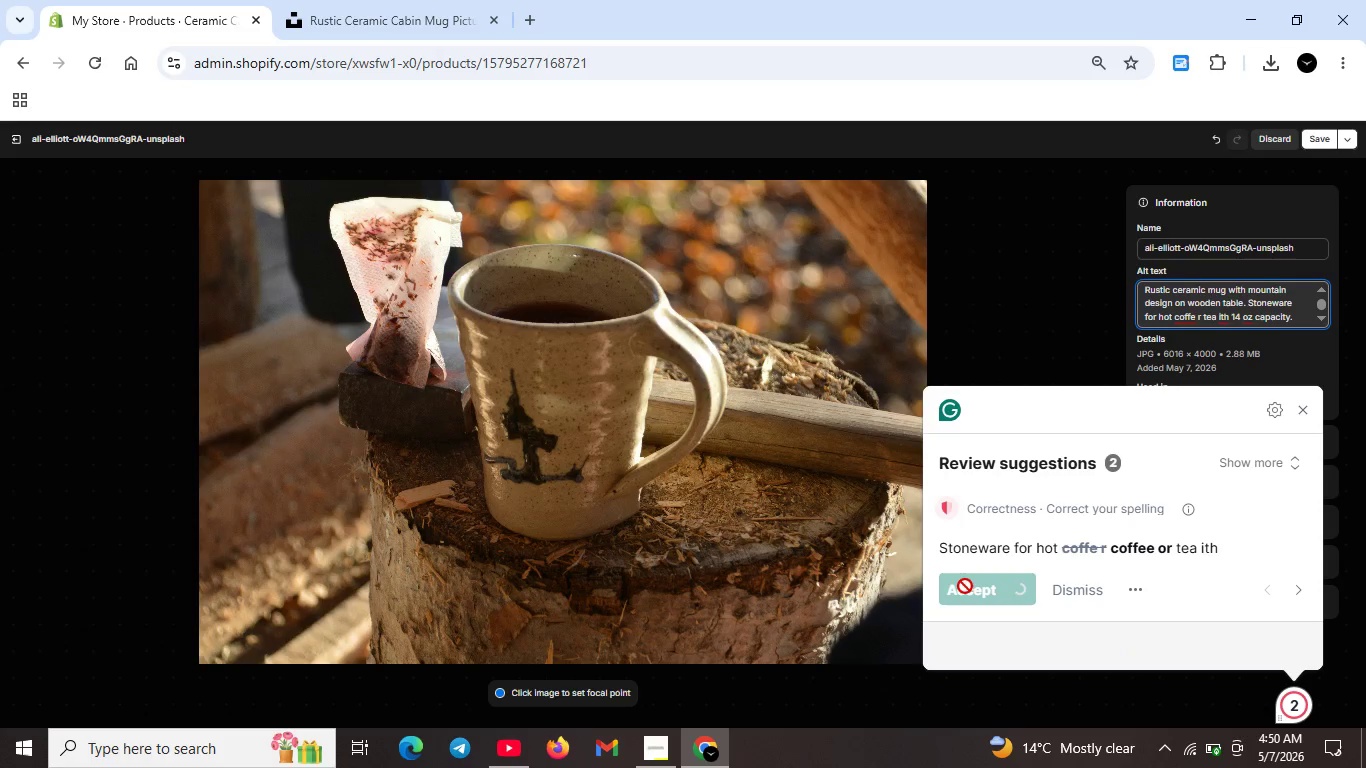 
hold_key(key=Unknown, duration=2.66)
 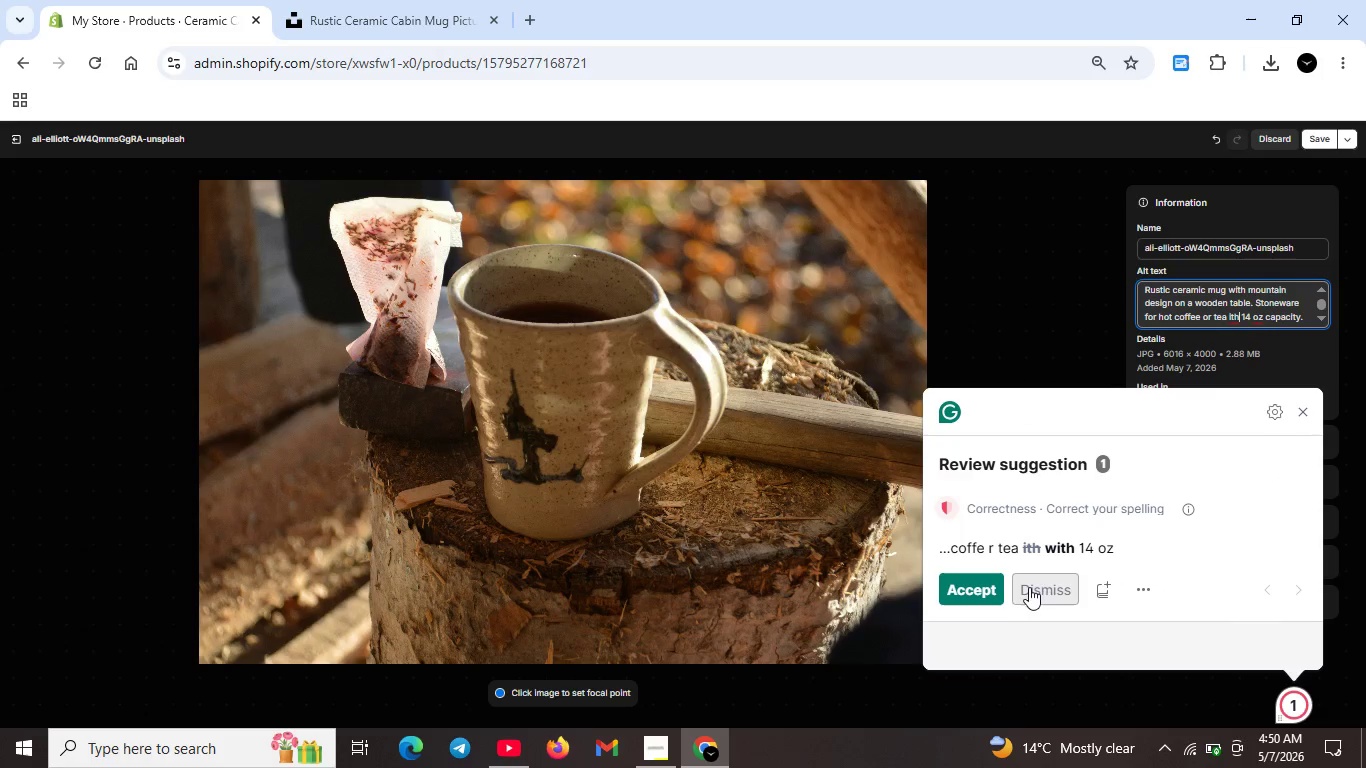 
left_click([991, 588])
 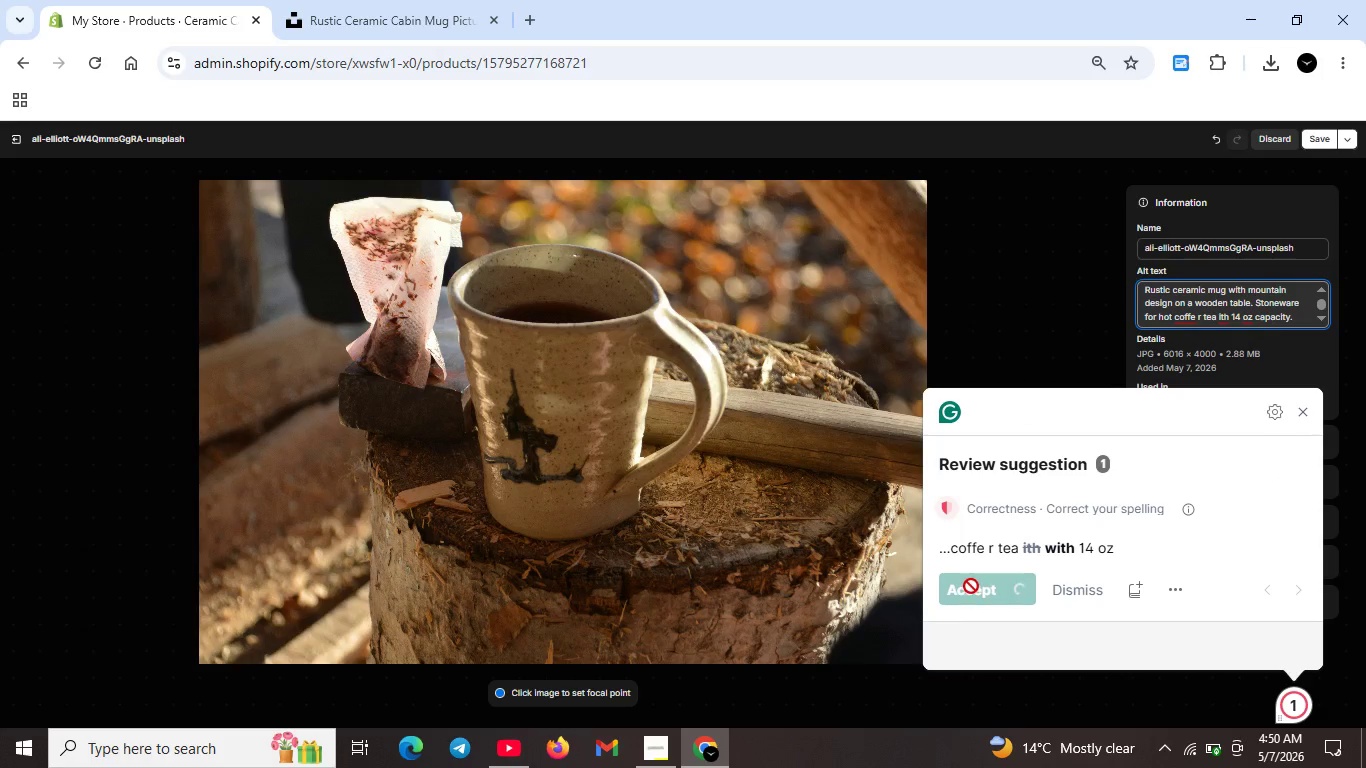 
key(Unknown)
 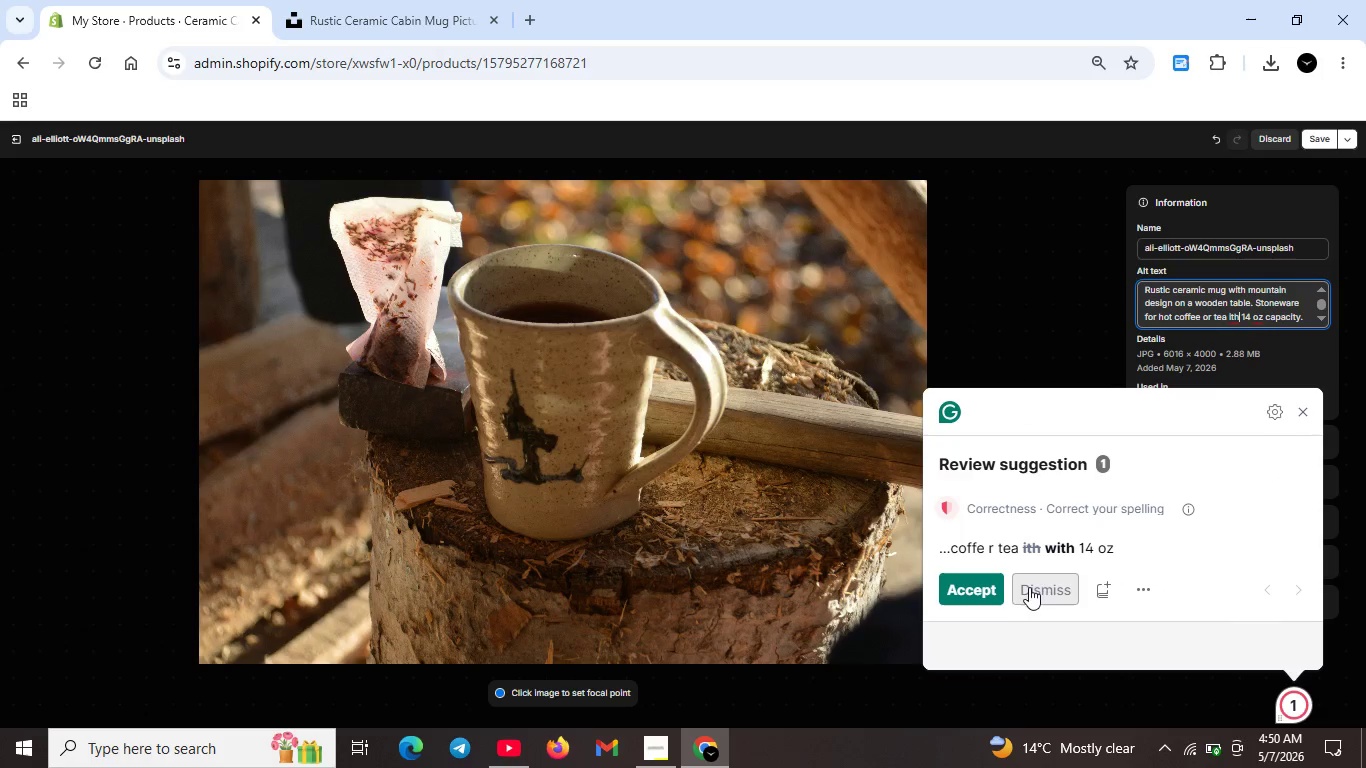 
key(Unknown)
 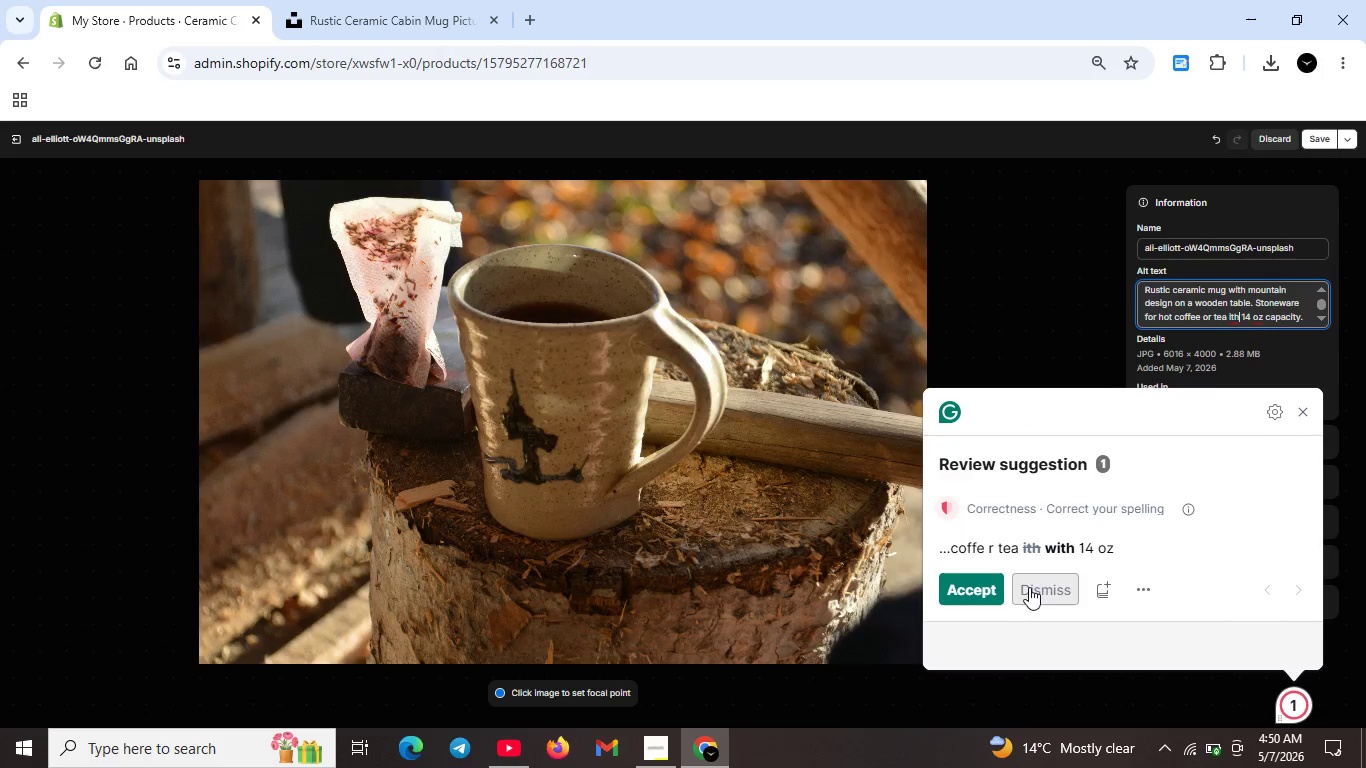 
key(Unknown)
 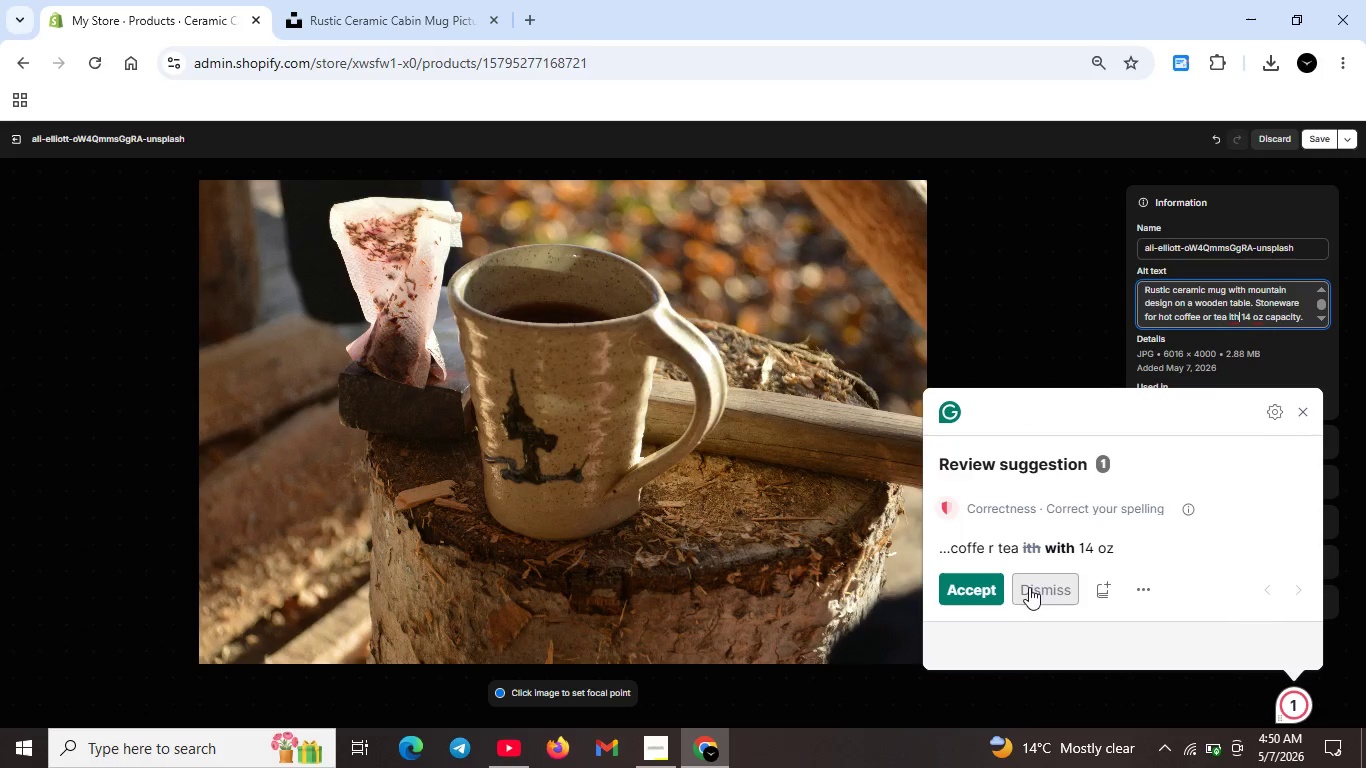 
key(Unknown)
 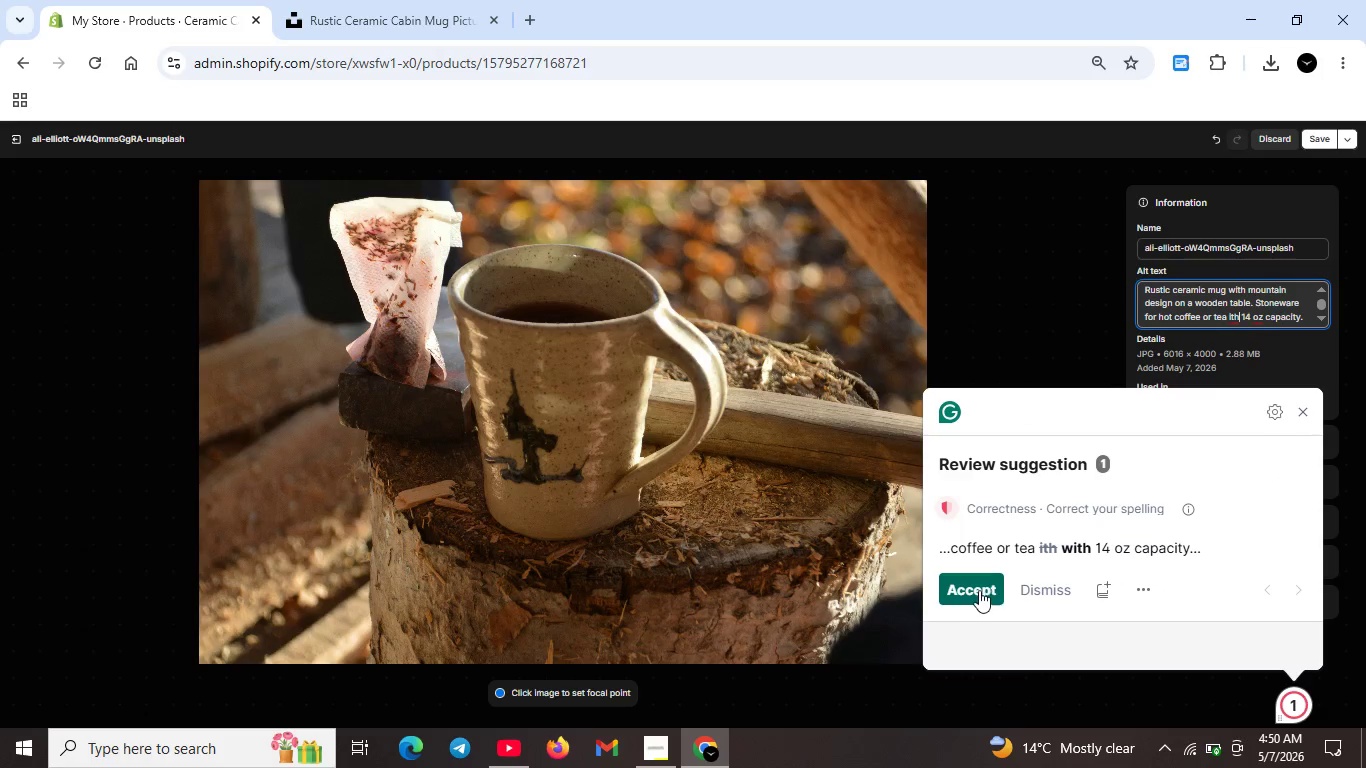 
left_click([971, 590])
 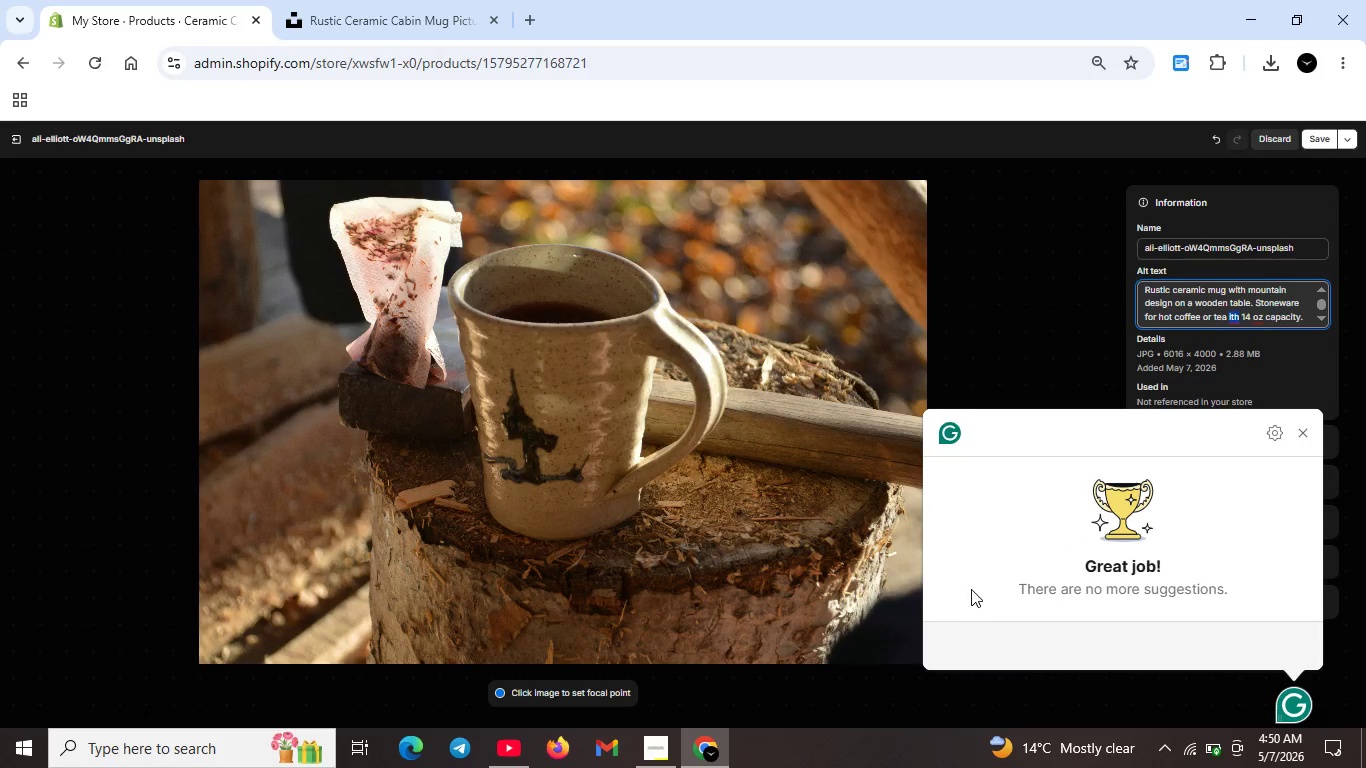 
key(Unknown)
 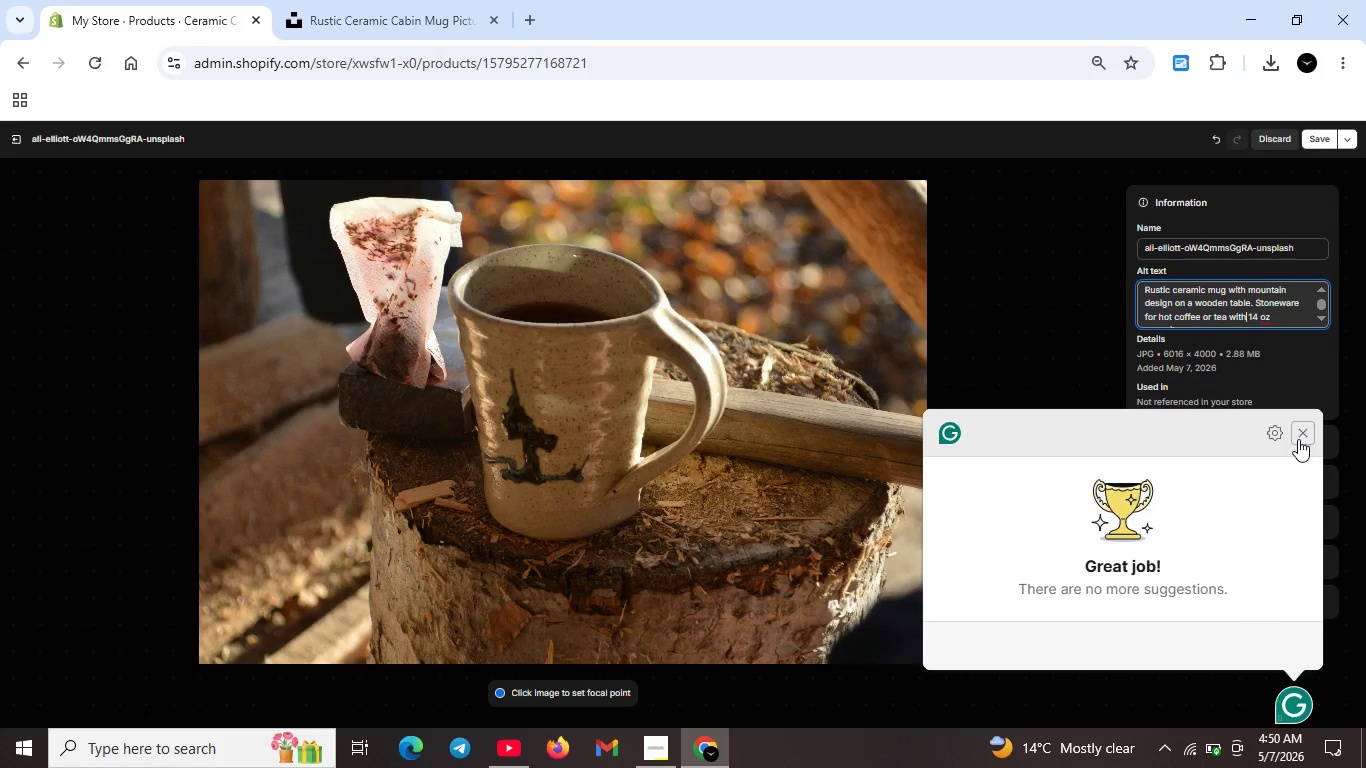 
key(Unknown)
 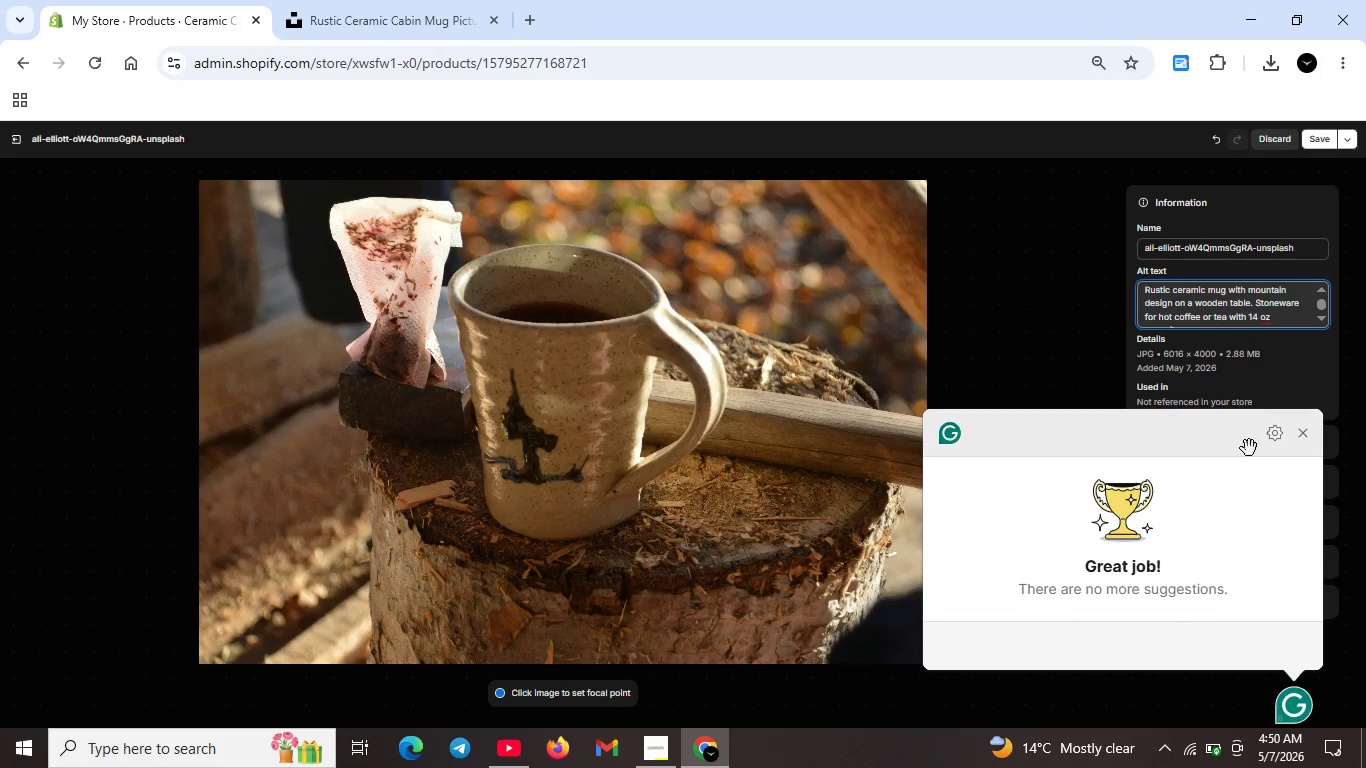 
key(Unknown)
 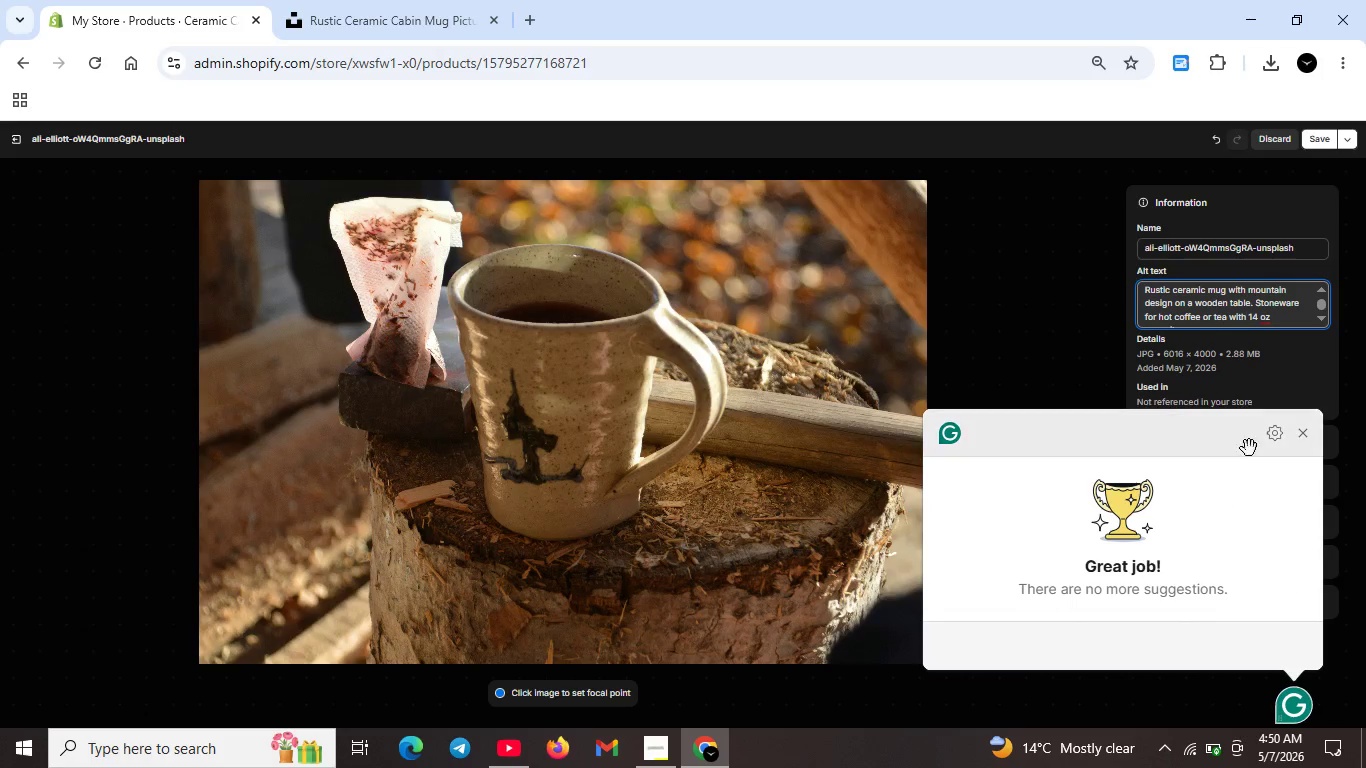 
key(Unknown)
 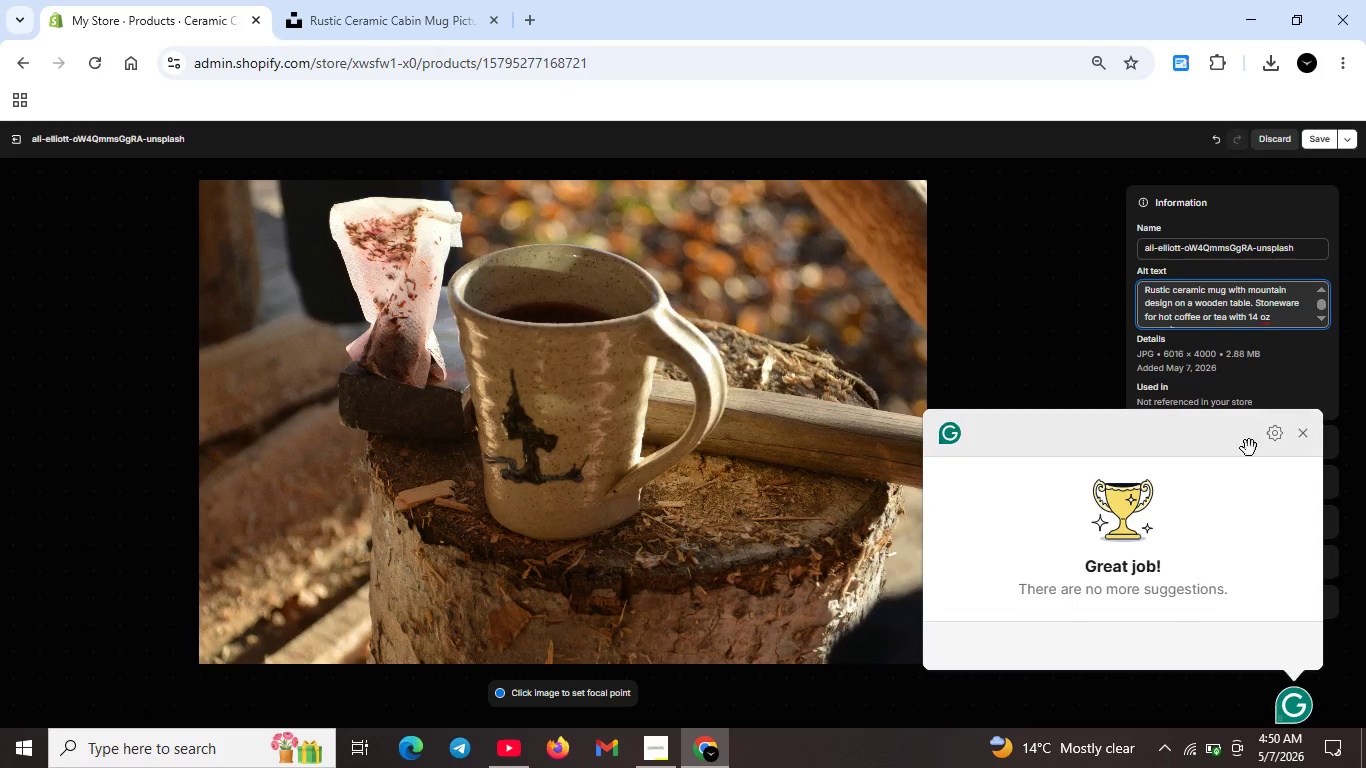 
left_click([1301, 438])
 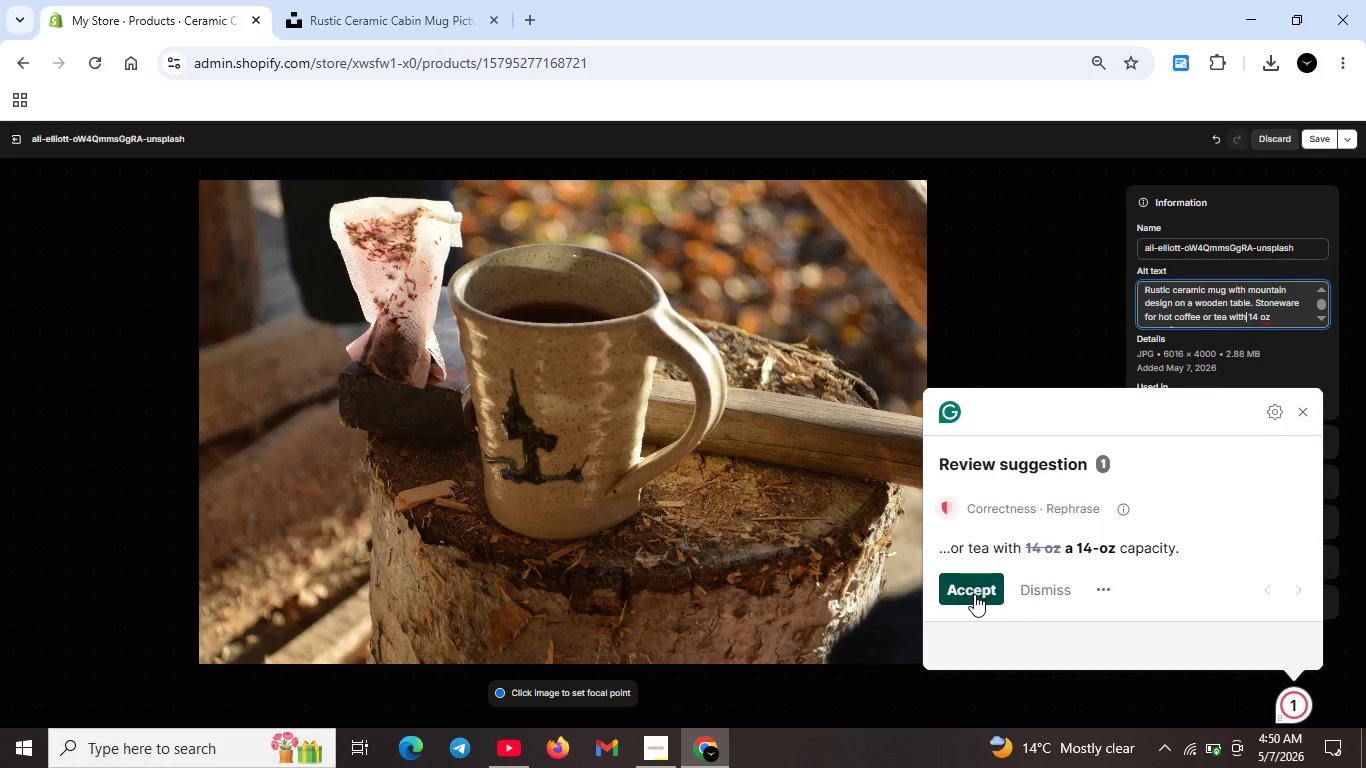 
key(Unknown)
 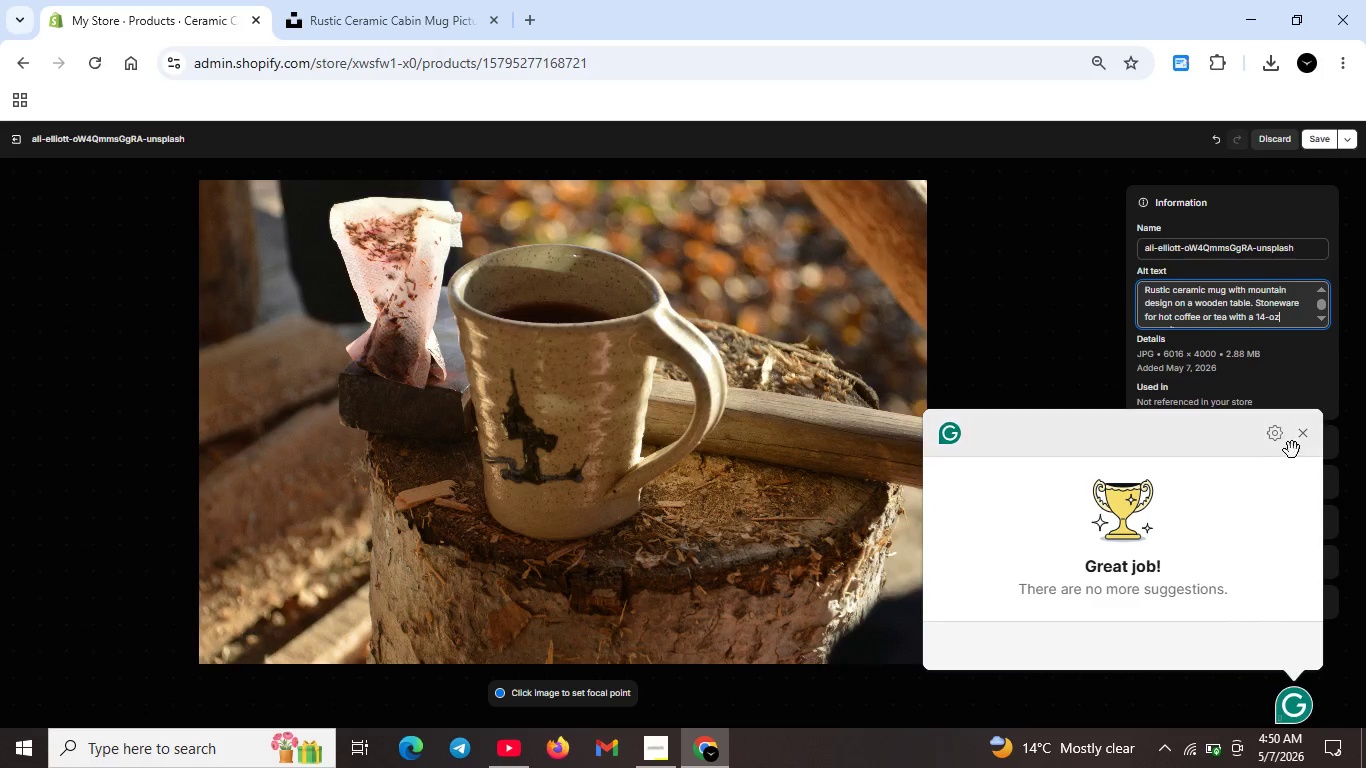 
key(Unknown)
 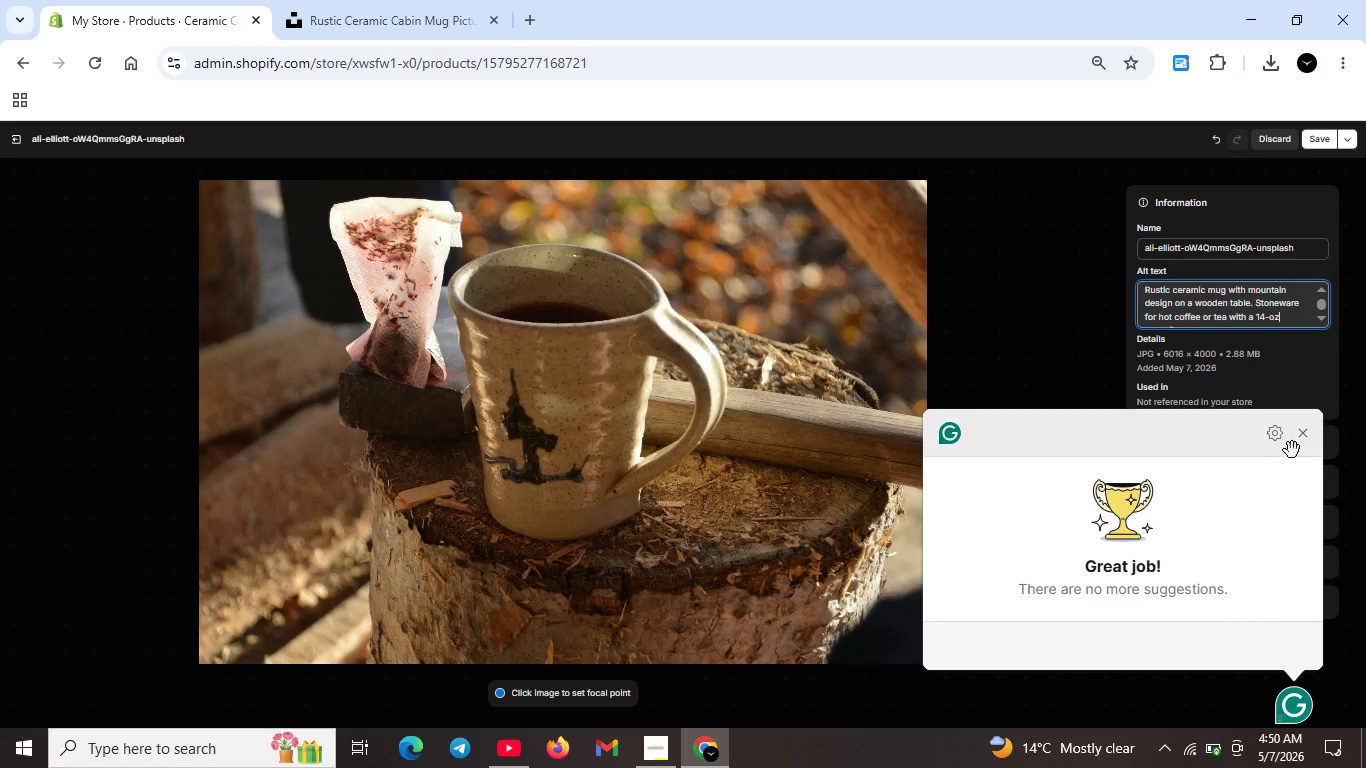 
key(Unknown)
 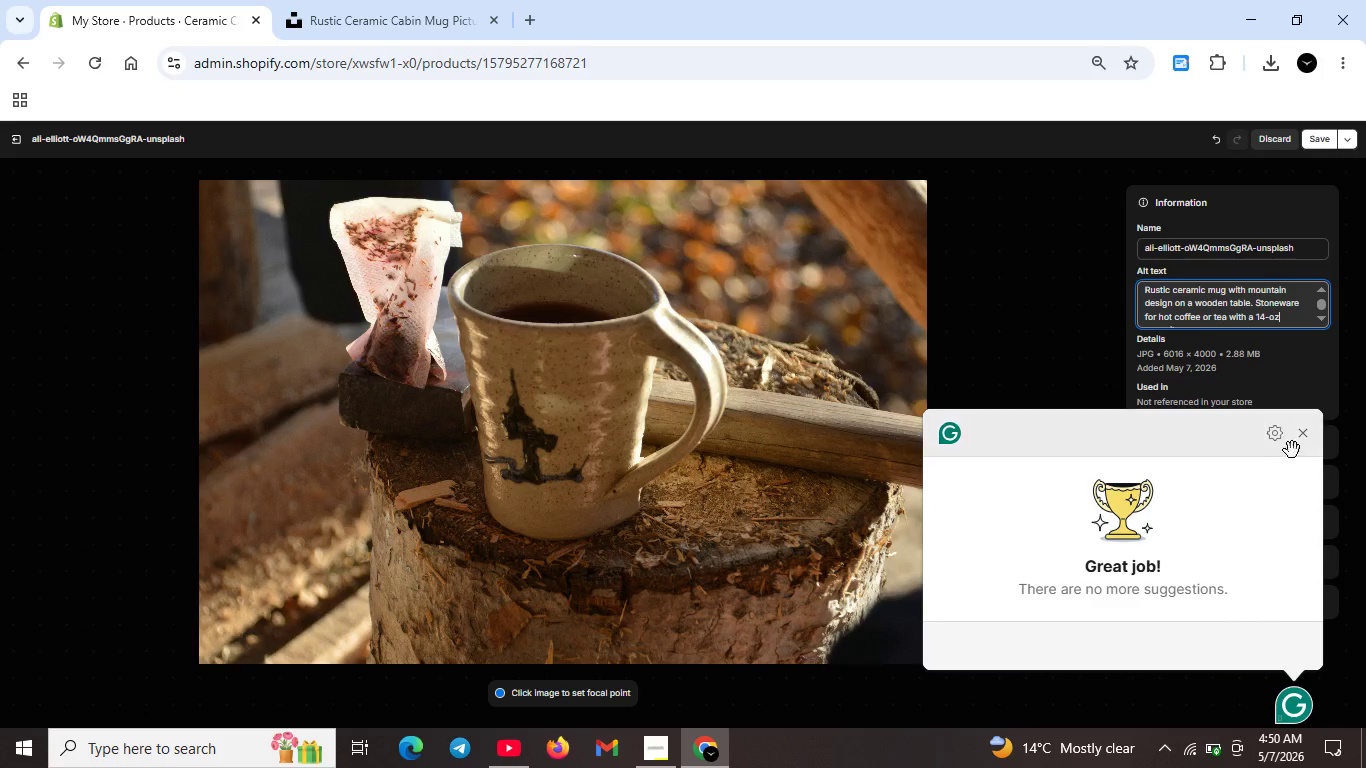 
key(Unknown)
 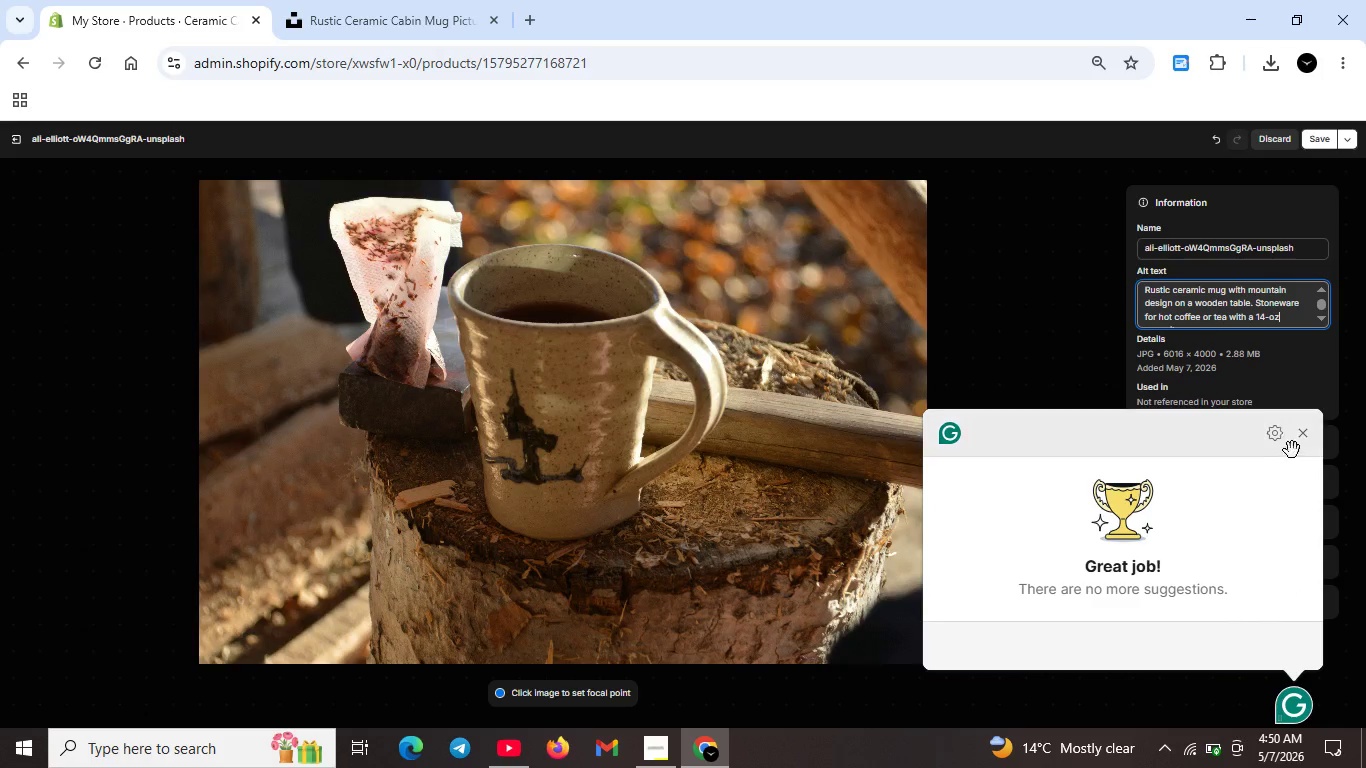 
key(Unknown)
 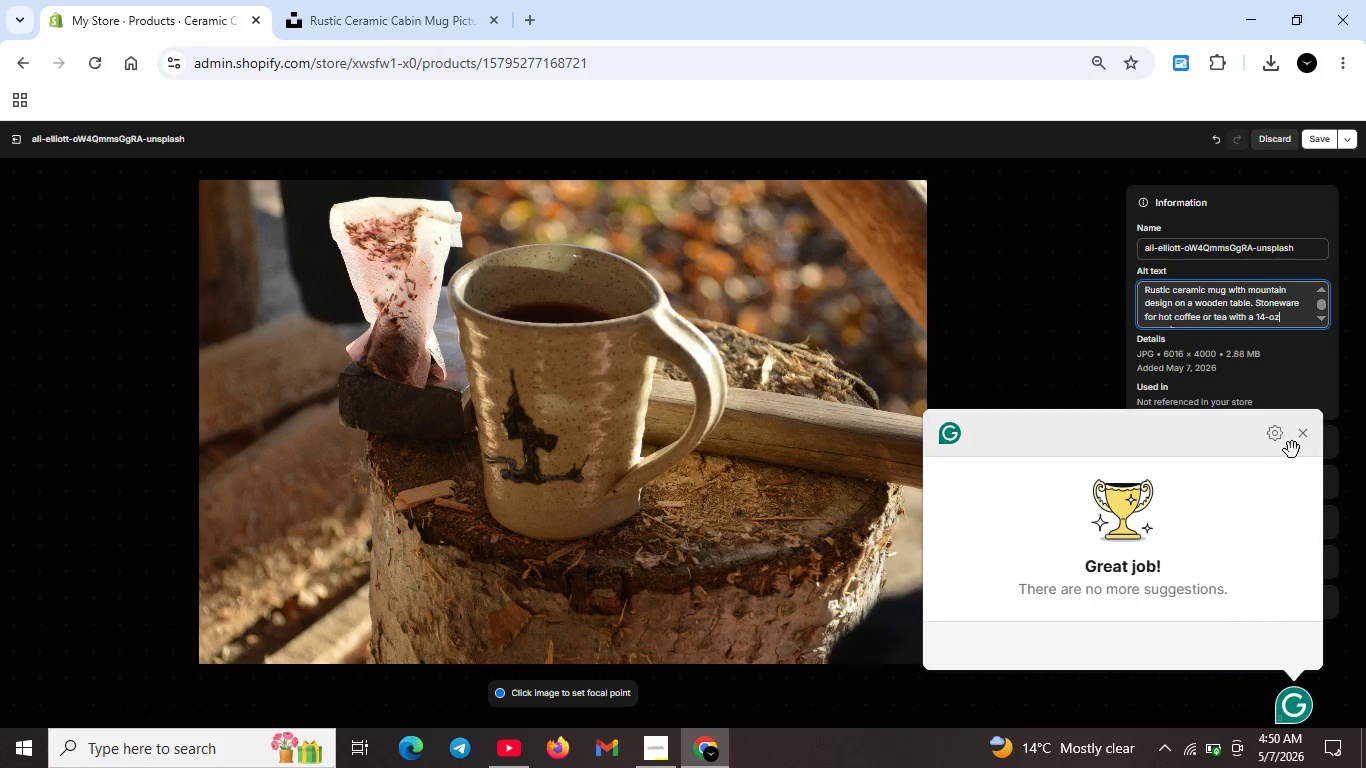 
key(Unknown)
 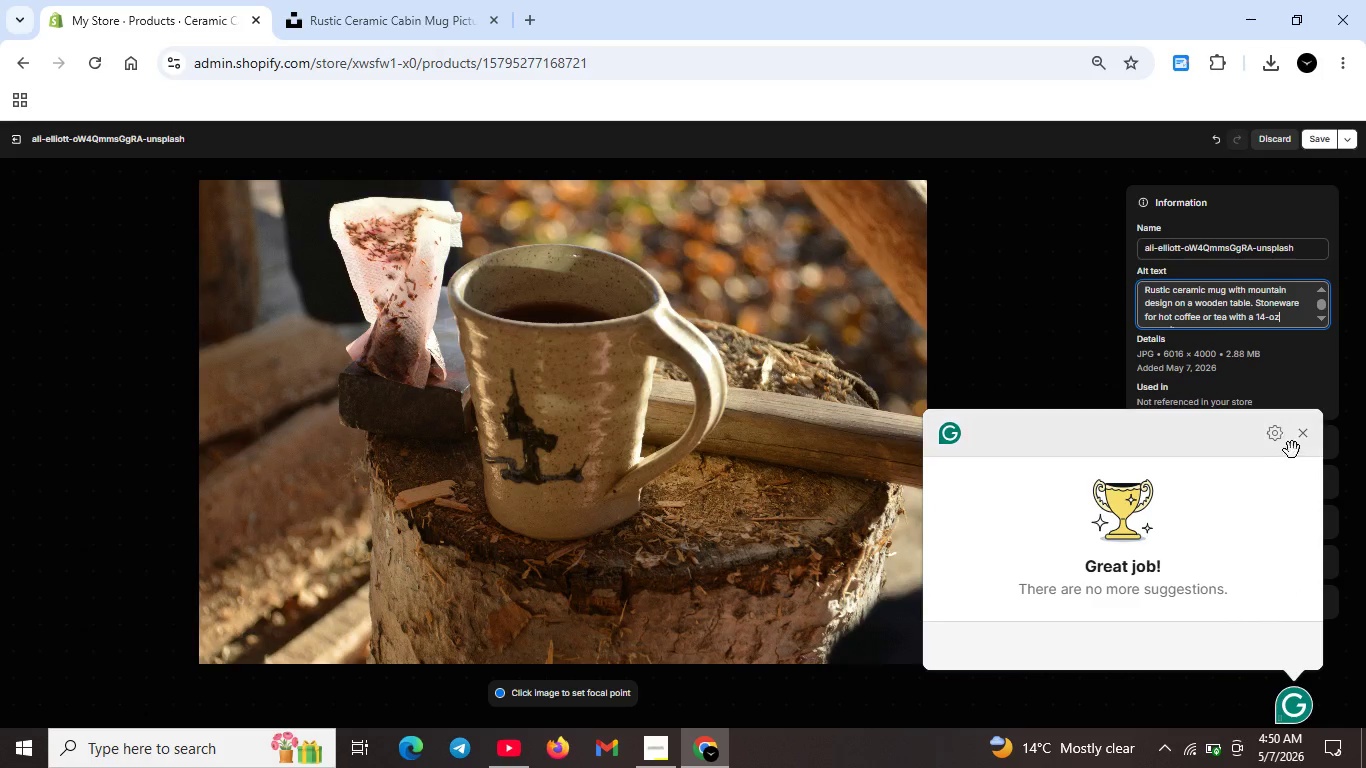 
key(Unknown)
 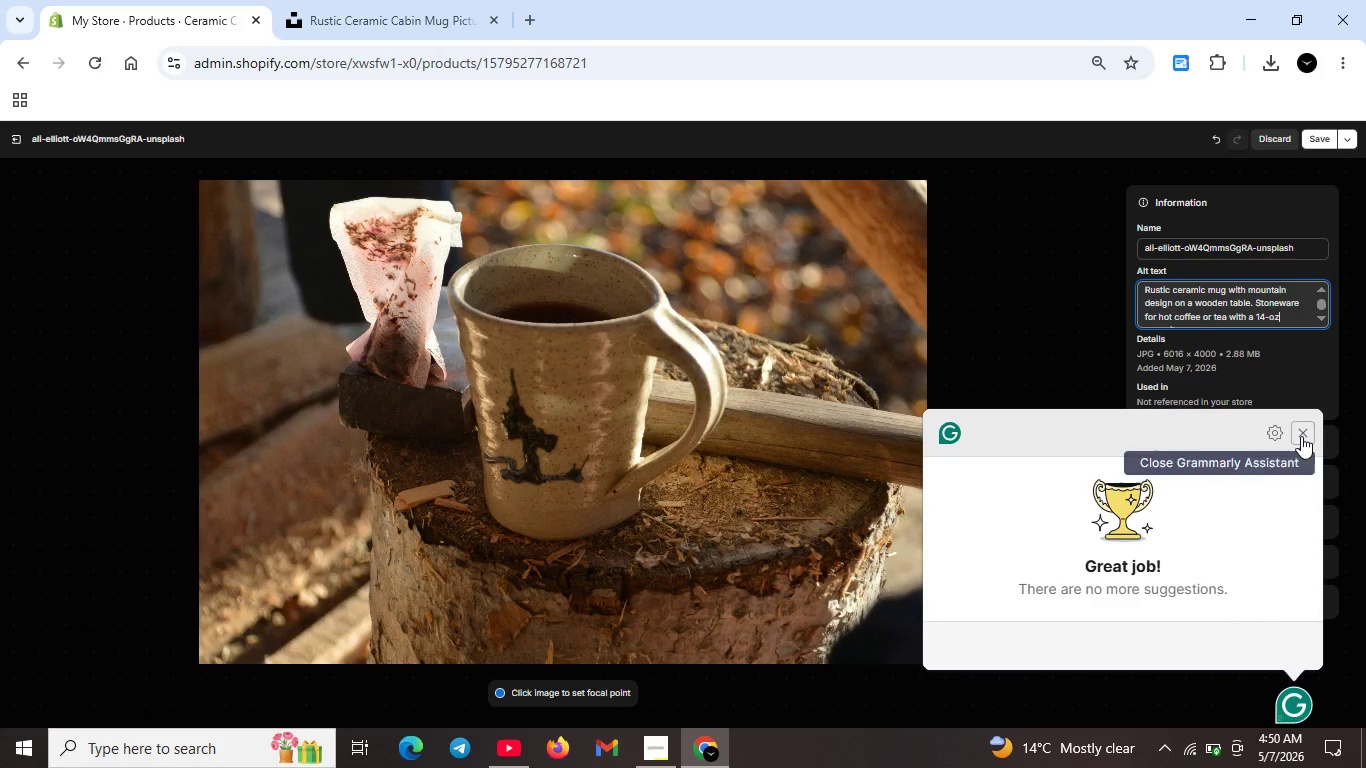 
left_click([1301, 436])
 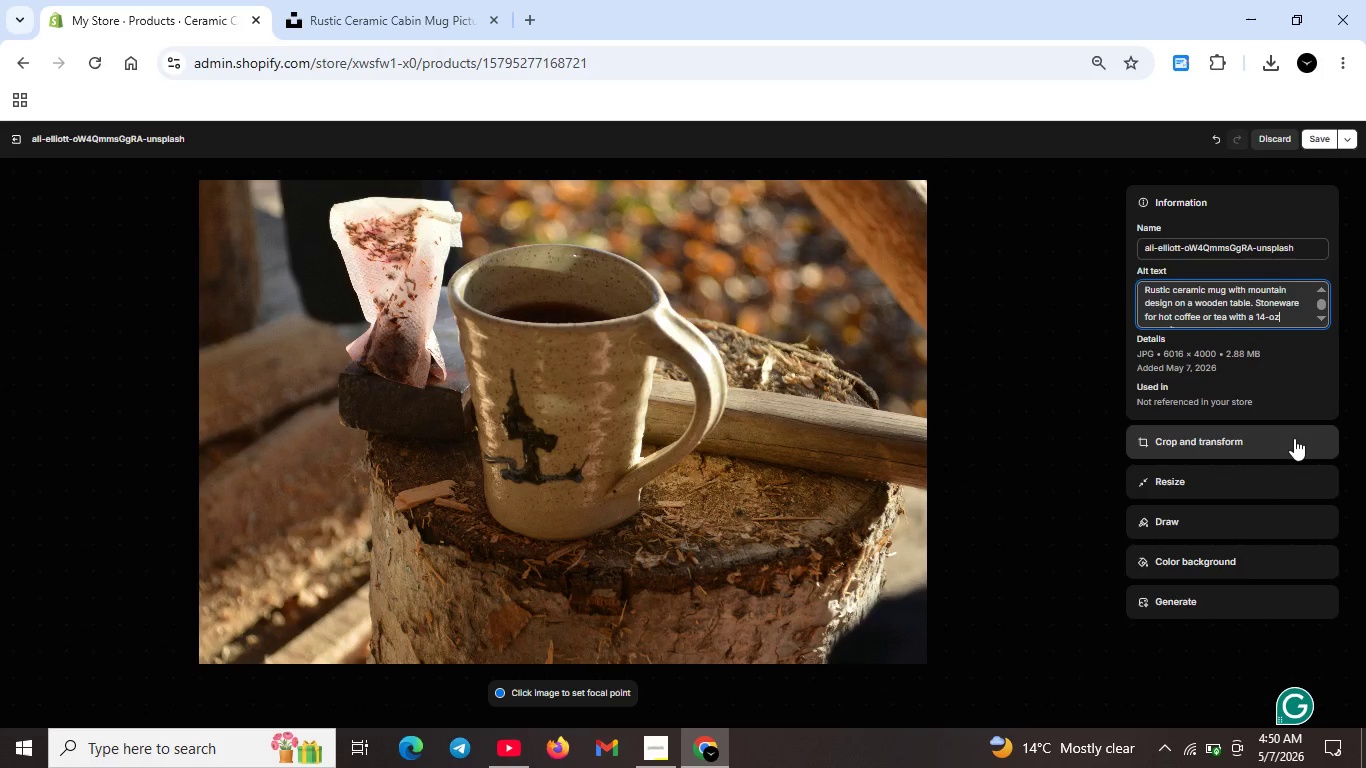 
wait(8.73)
 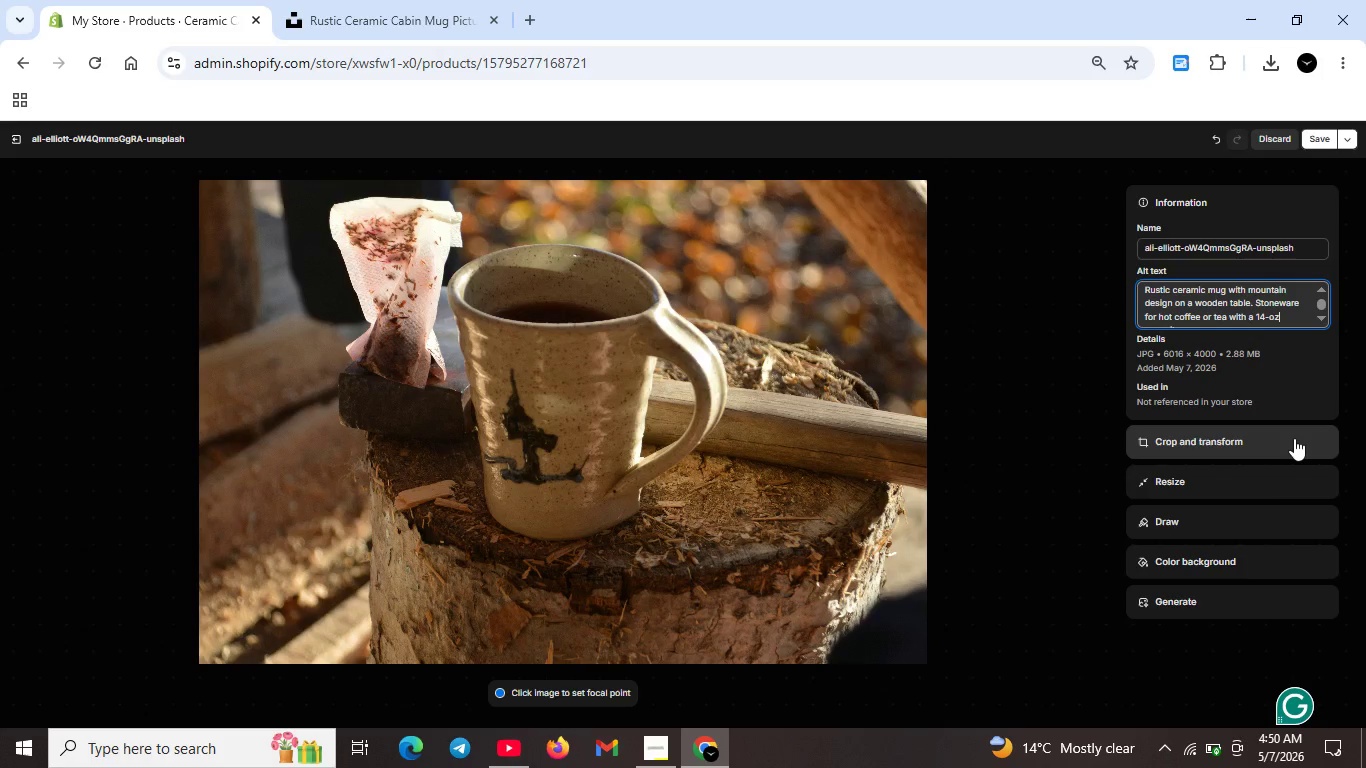 
scroll: coordinate [1288, 317], scroll_direction: down, amount: 2.0
 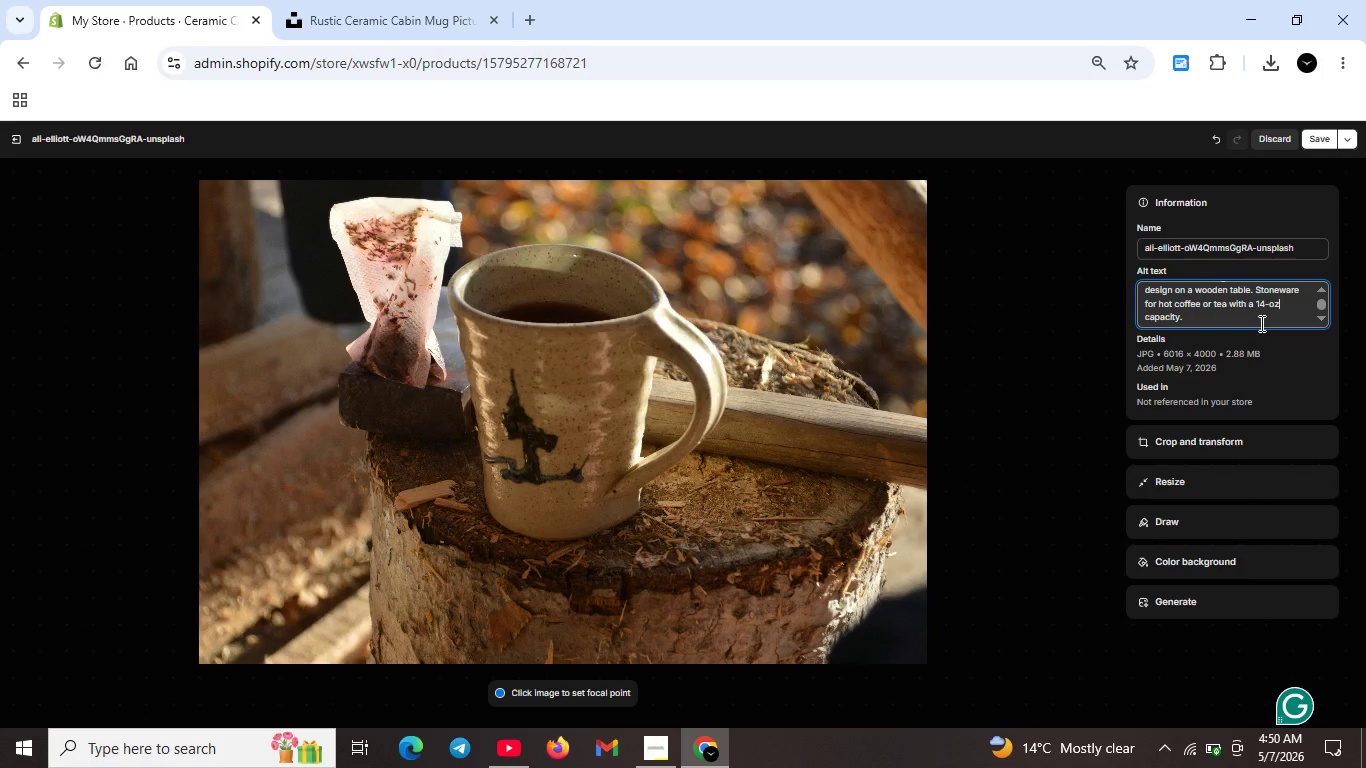 
scroll: coordinate [1260, 323], scroll_direction: up, amount: 3.0
 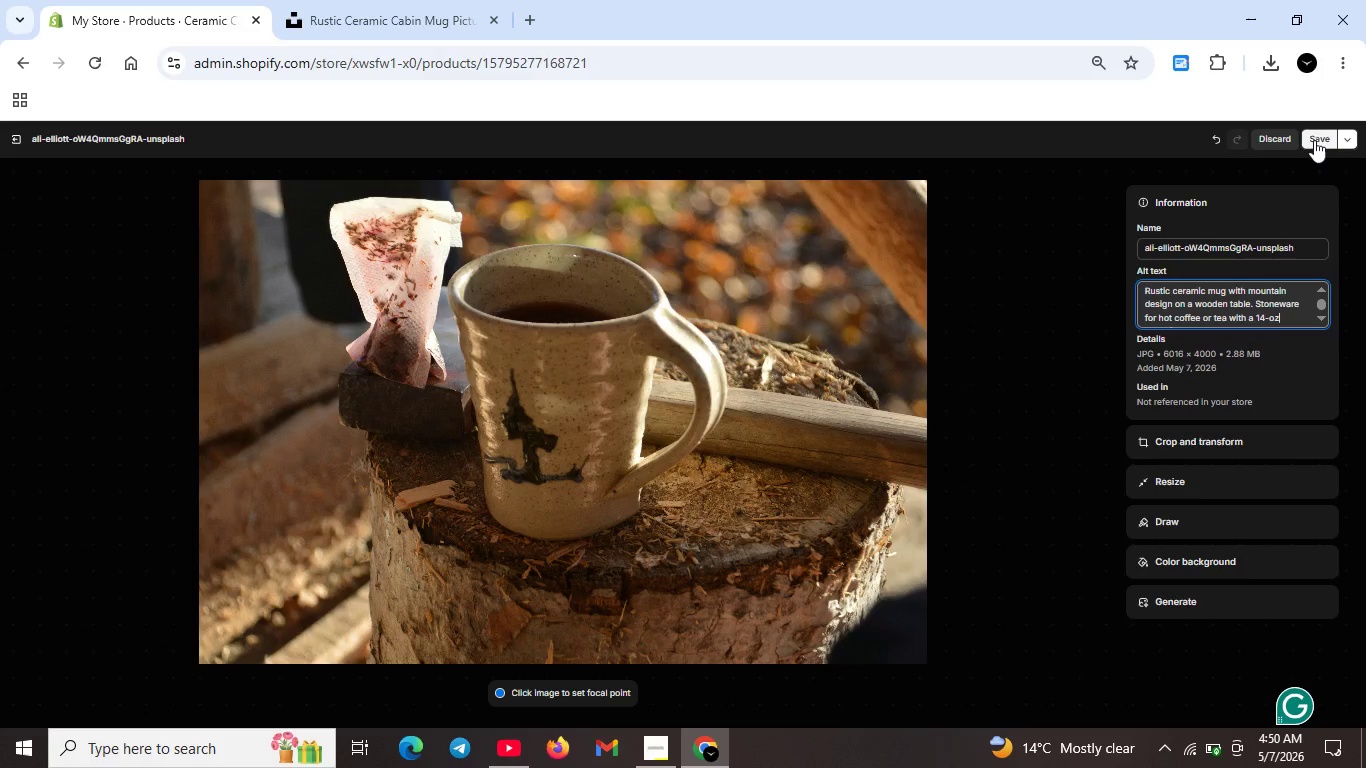 
left_click([1314, 140])
 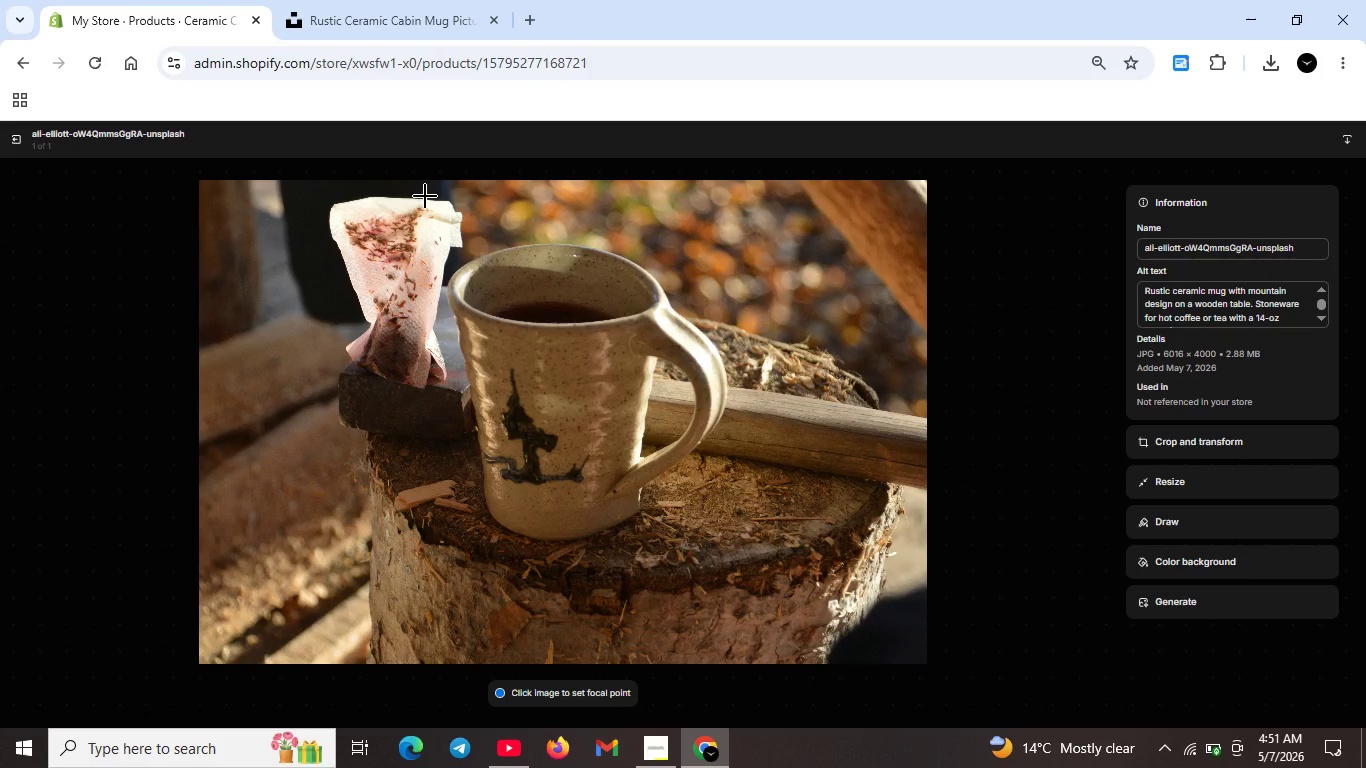 
wait(11.05)
 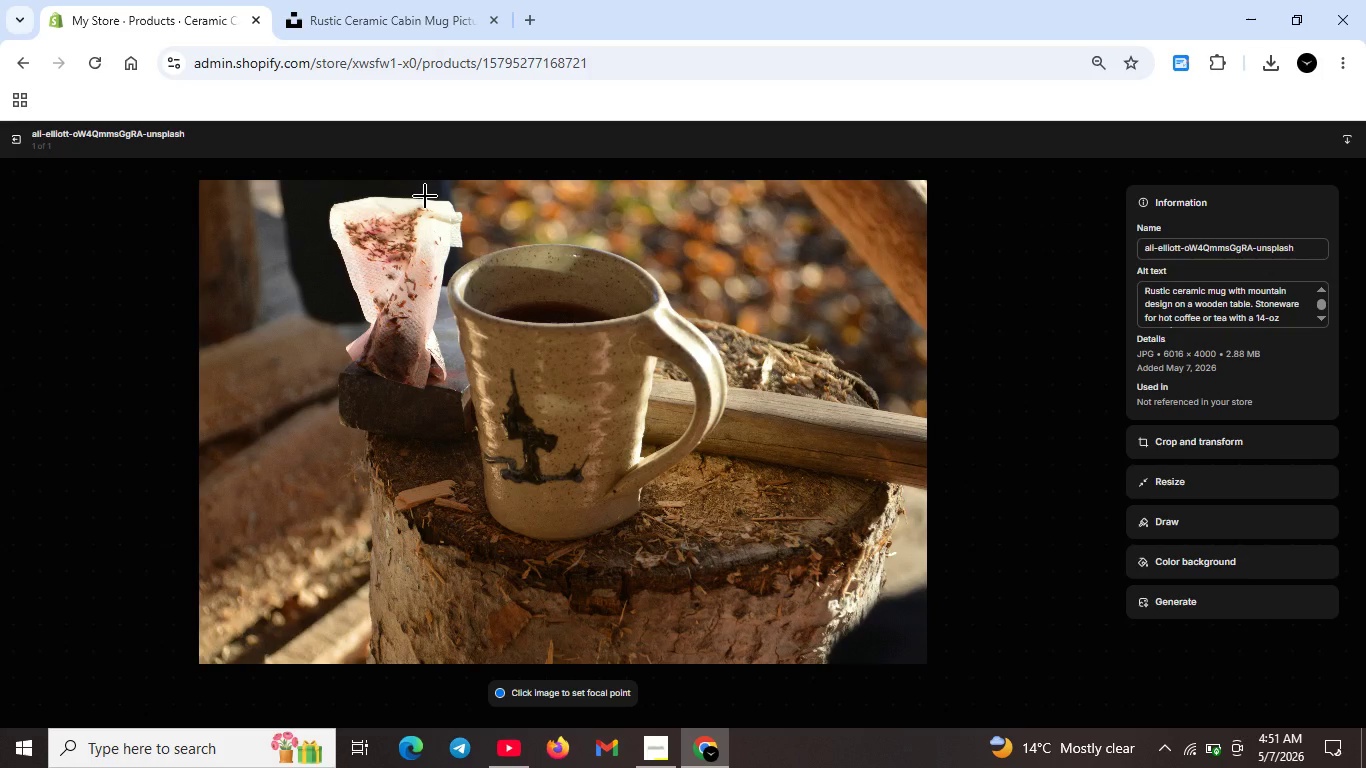 
left_click([28, 67])
 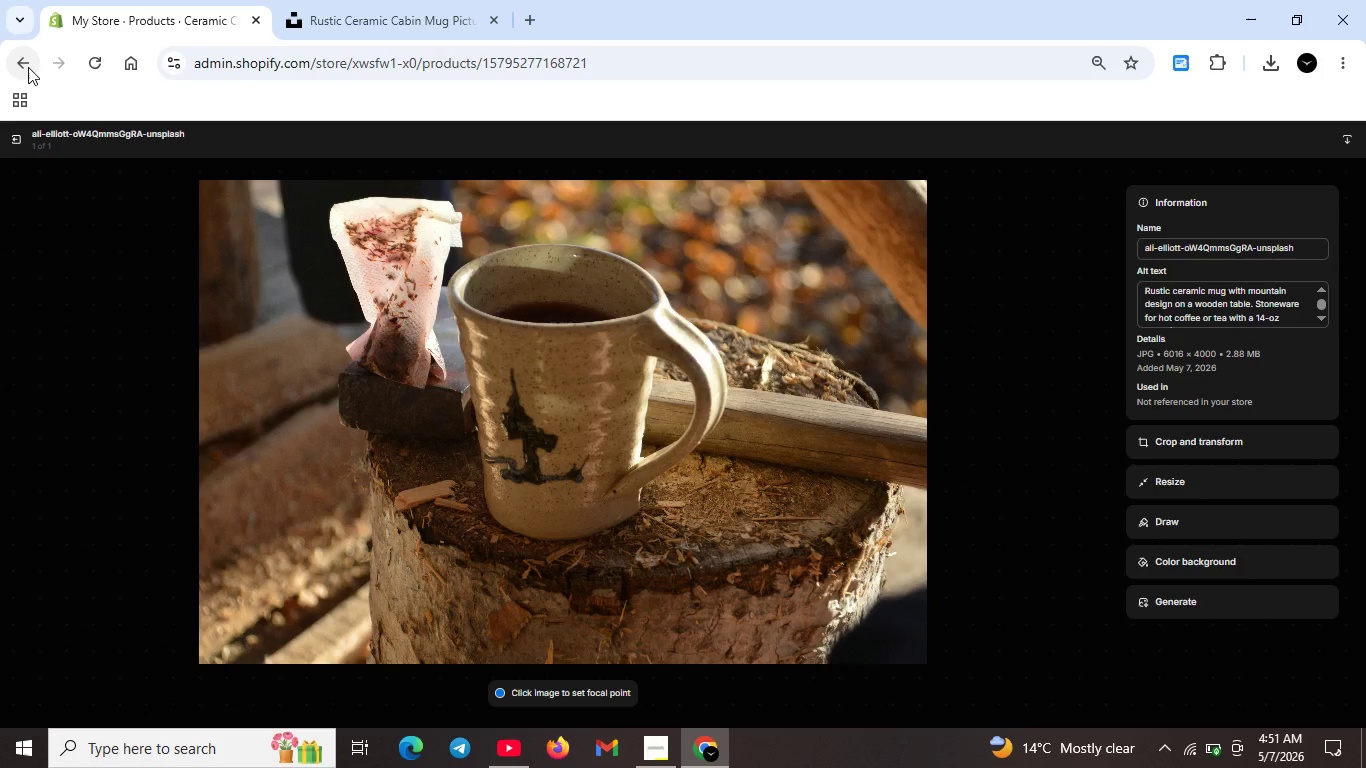 
wait(6.64)
 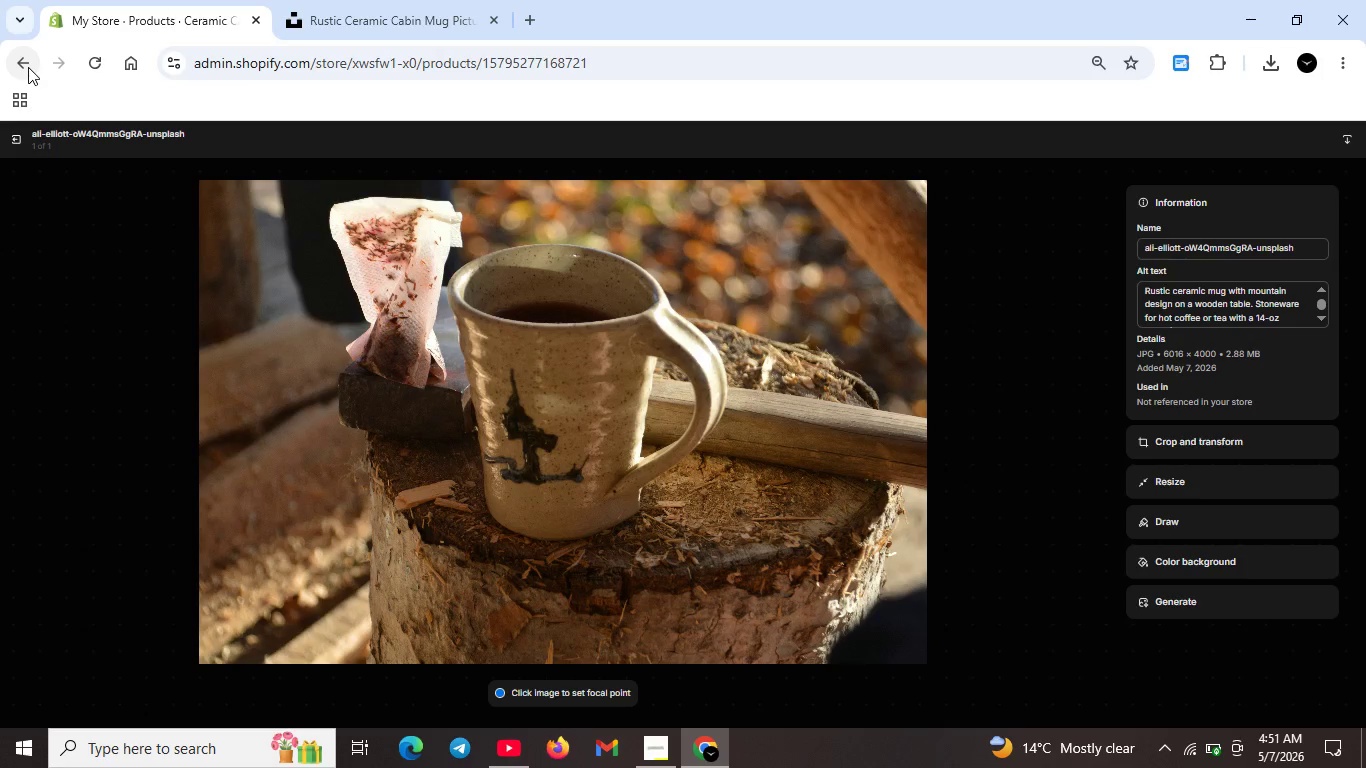 
scroll: coordinate [693, 389], scroll_direction: up, amount: 2.0
 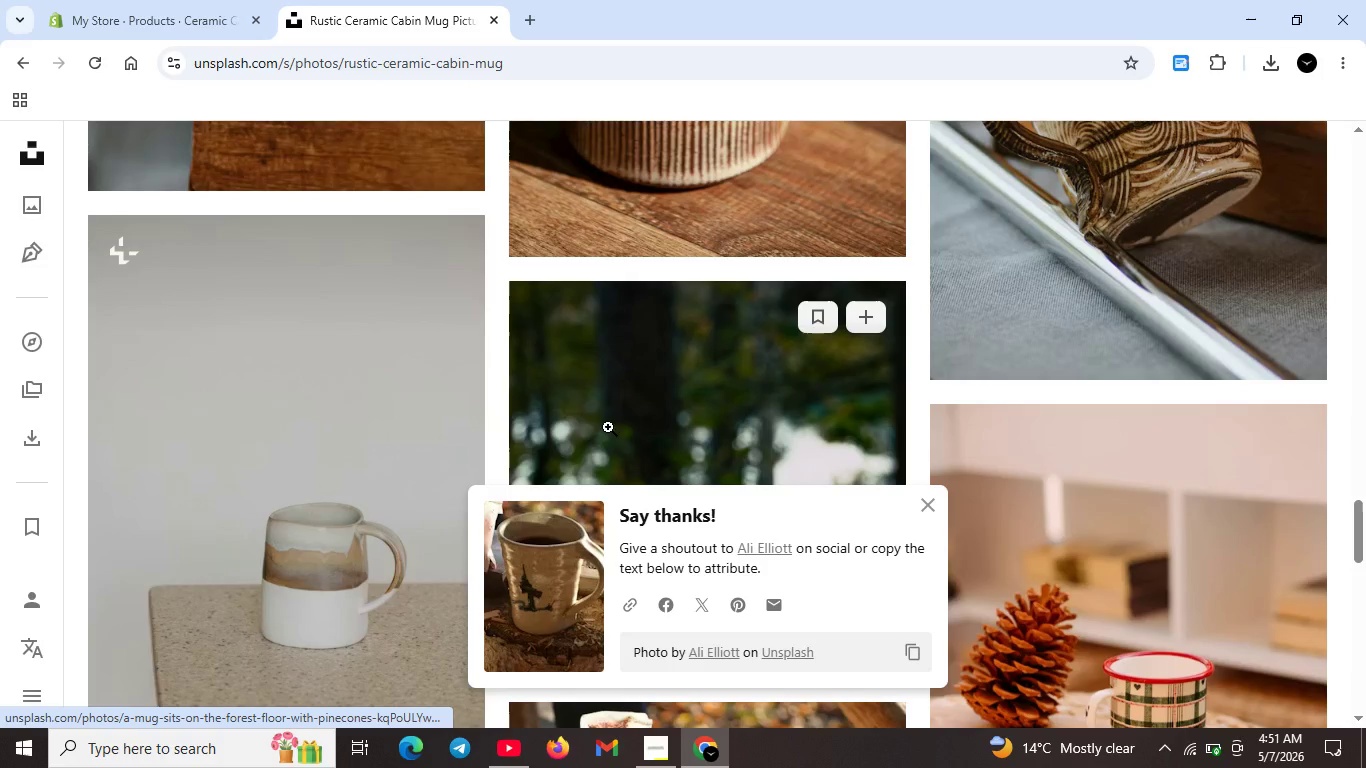 
scroll: coordinate [569, 473], scroll_direction: down, amount: 2.0
 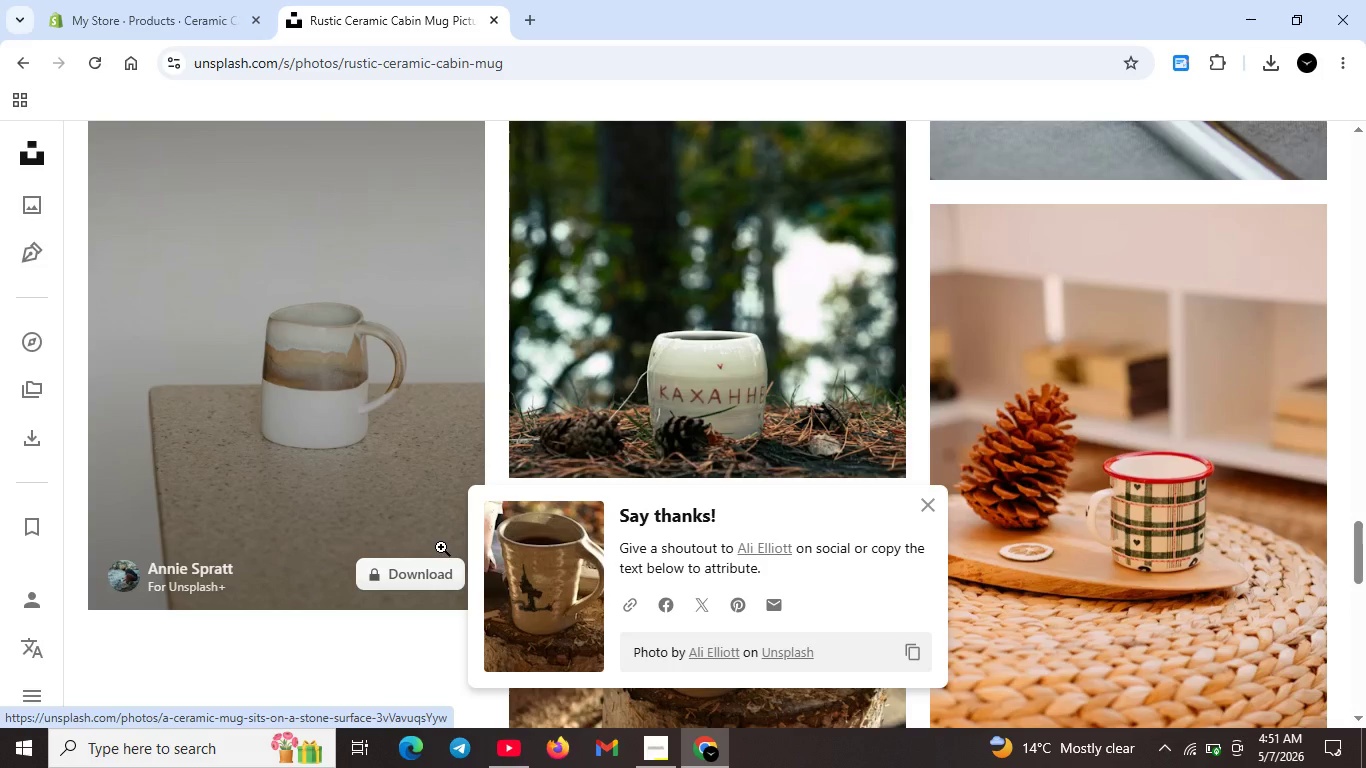 
scroll: coordinate [715, 548], scroll_direction: up, amount: 5.0
 